 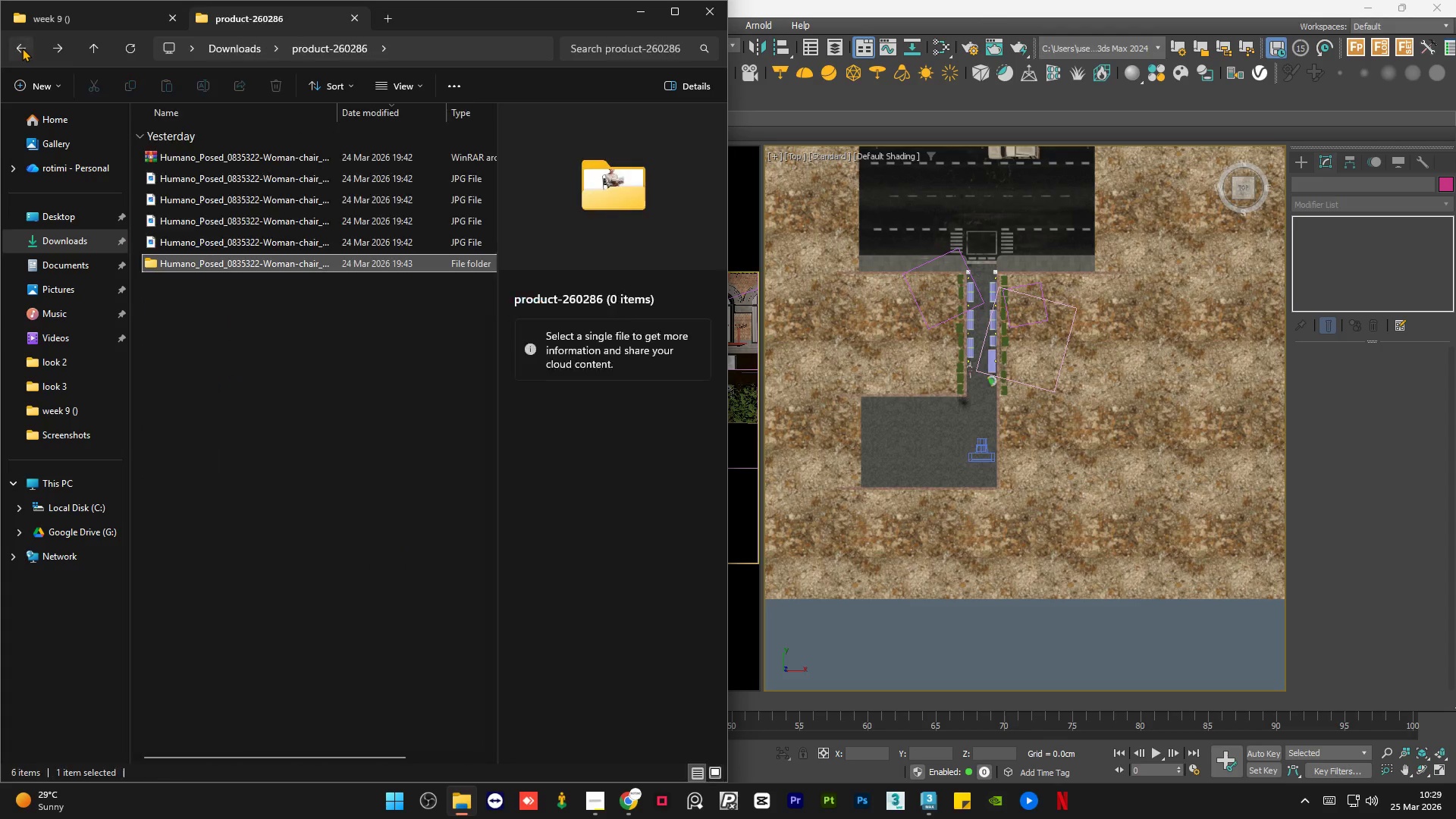 
mouse_move([209, 165])
 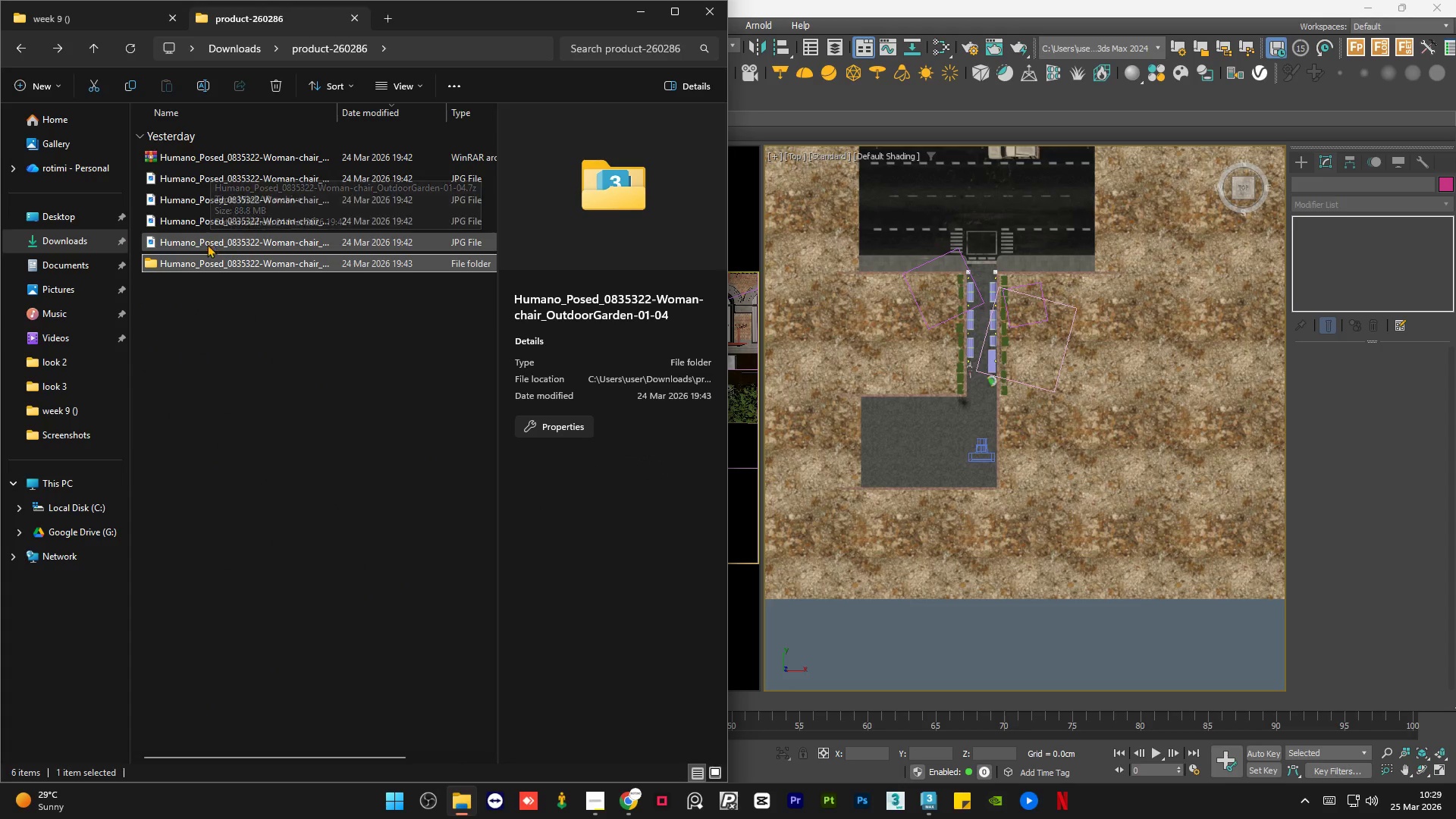 
mouse_move([211, 227])
 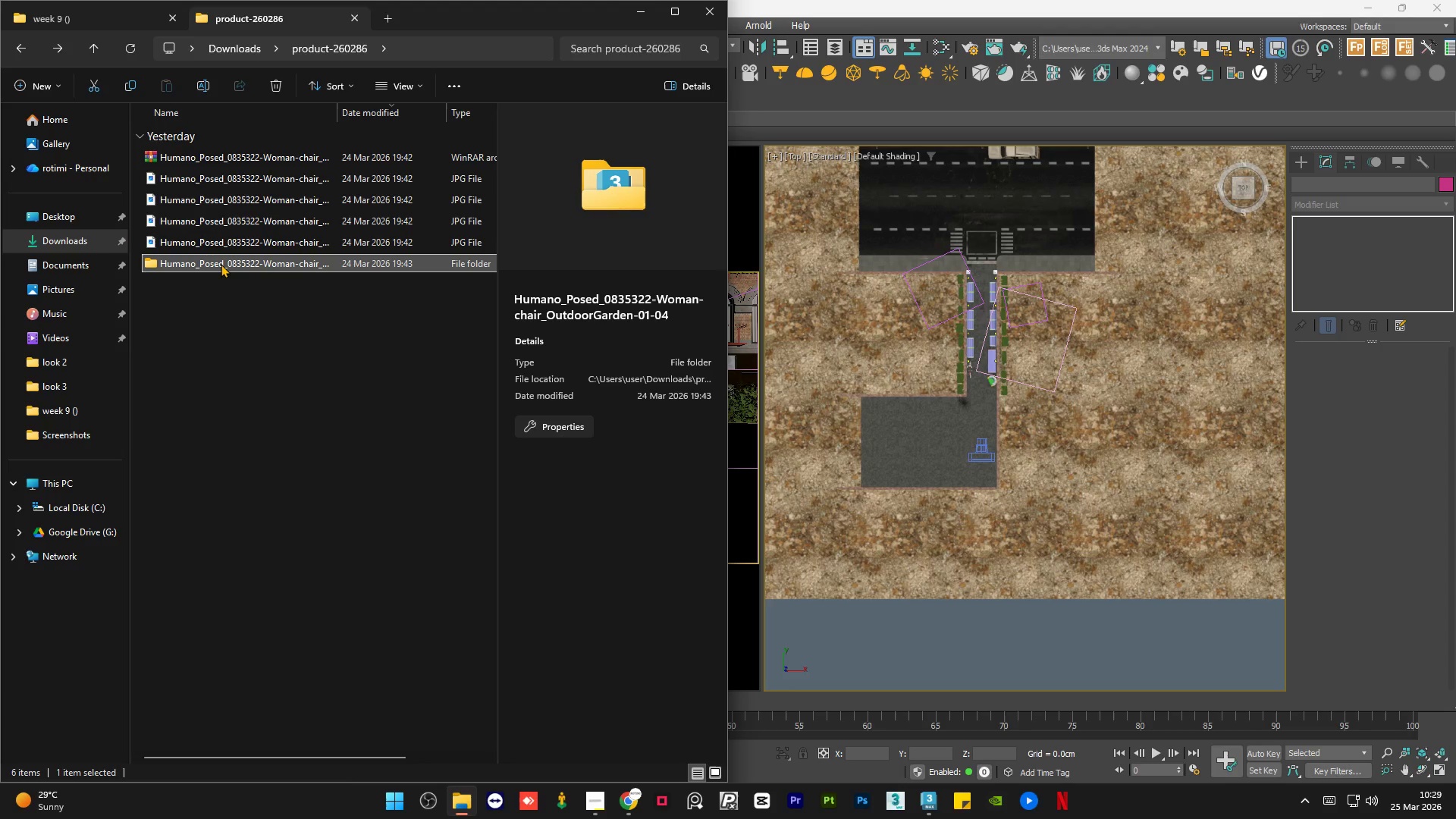 
wait(6.02)
 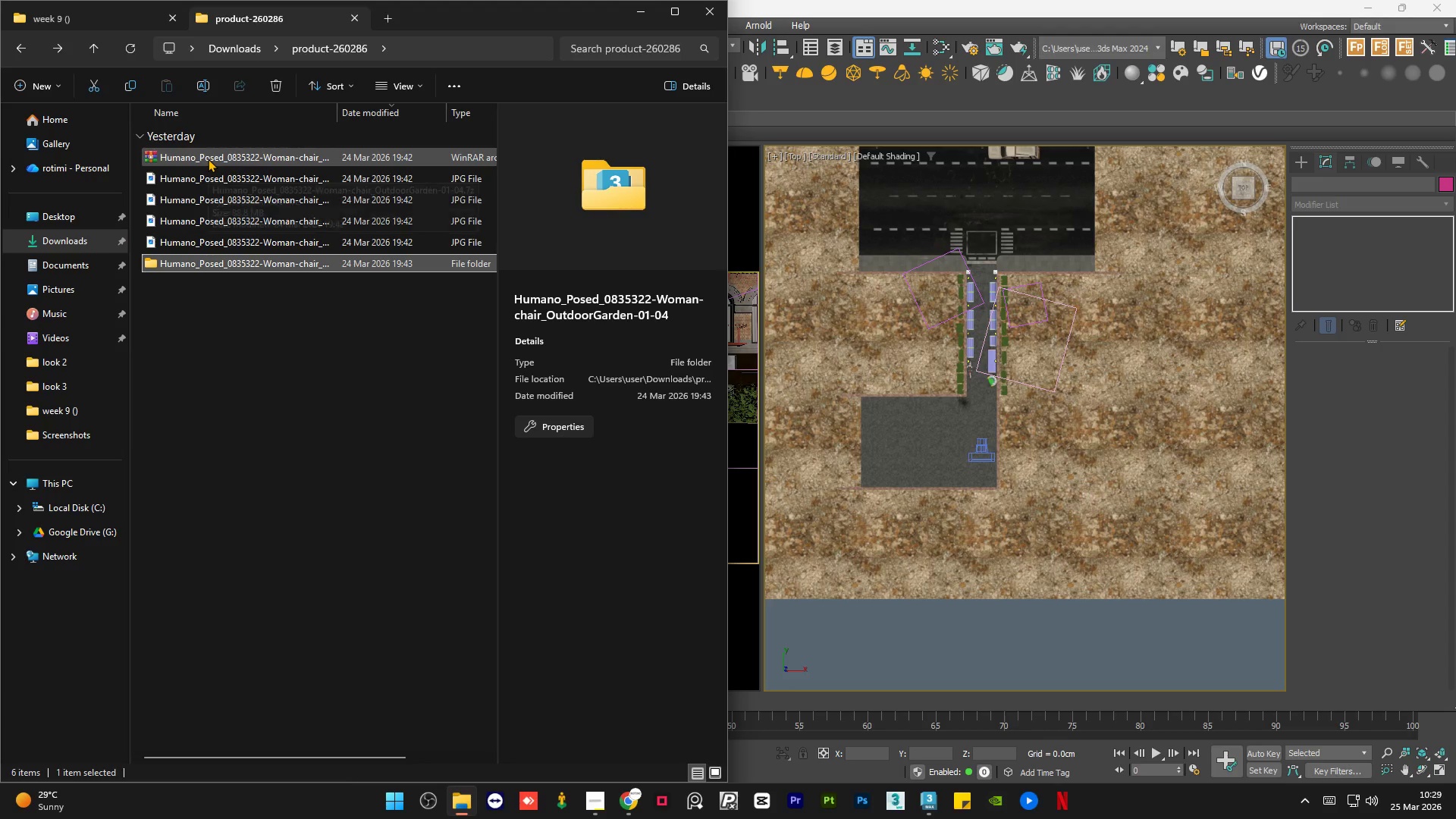 
double_click([221, 264])
 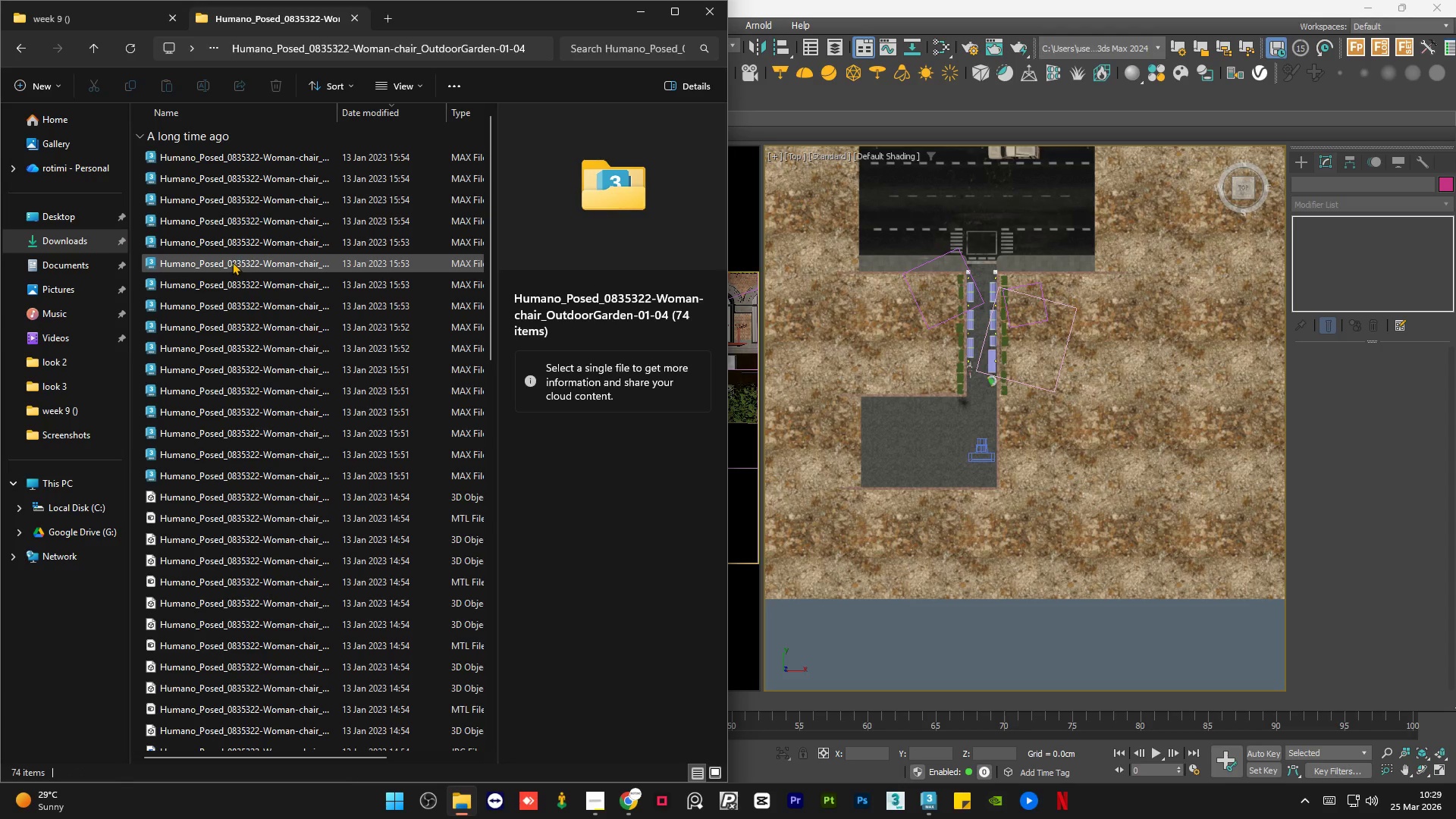 
scroll: coordinate [262, 256], scroll_direction: up, amount: 8.0
 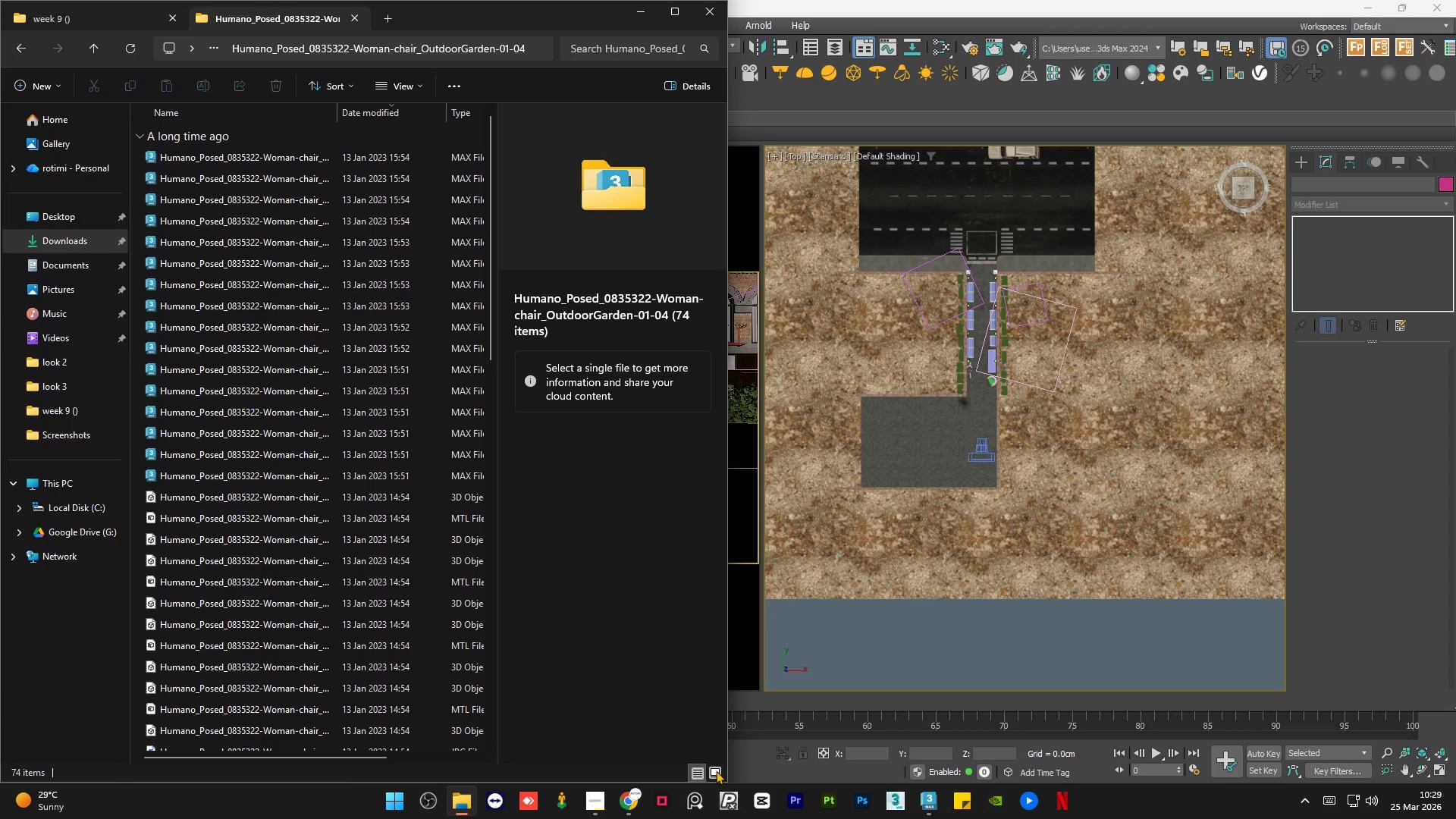 
left_click([716, 766])
 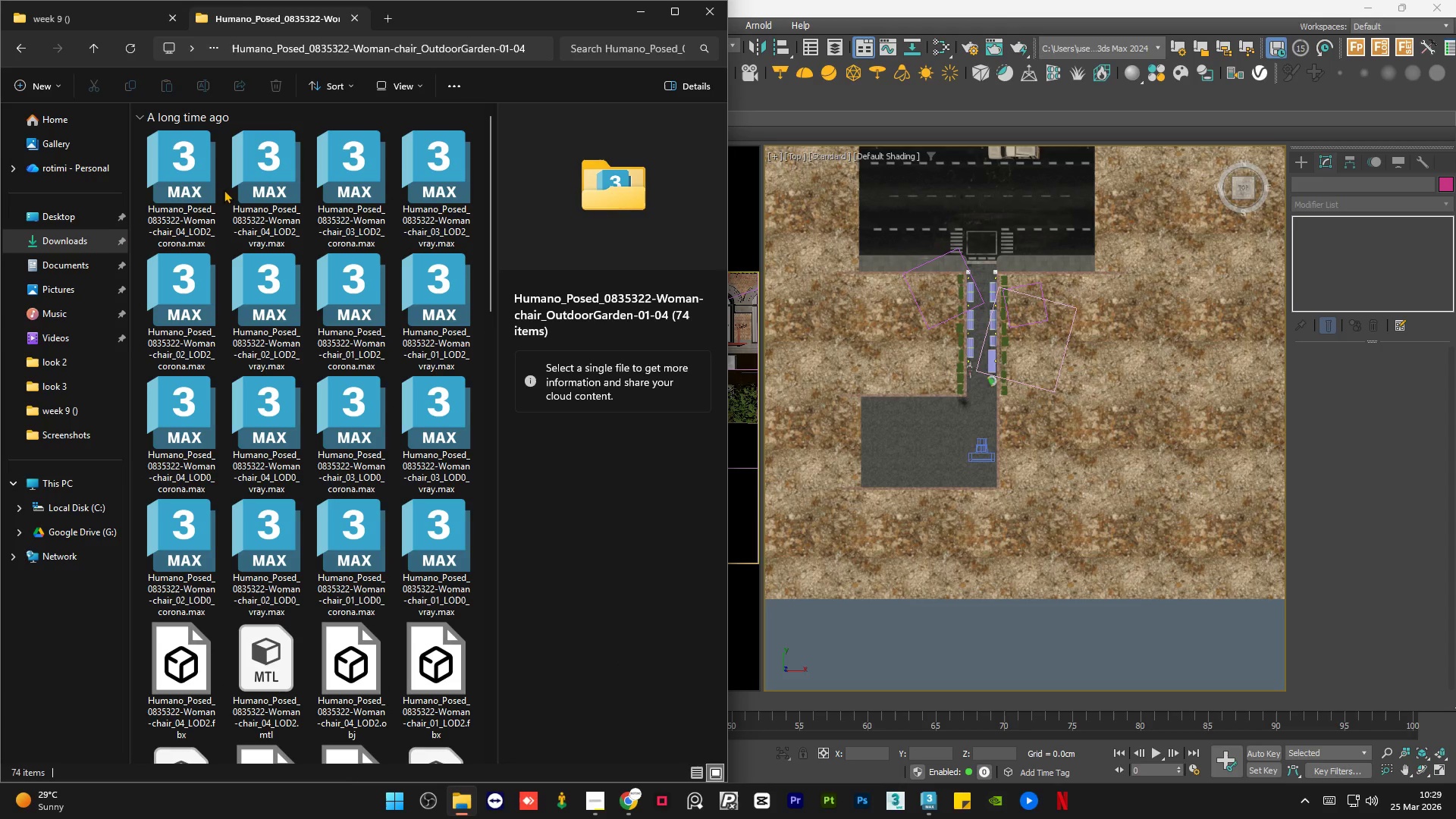 
scroll: coordinate [252, 237], scroll_direction: down, amount: 12.0
 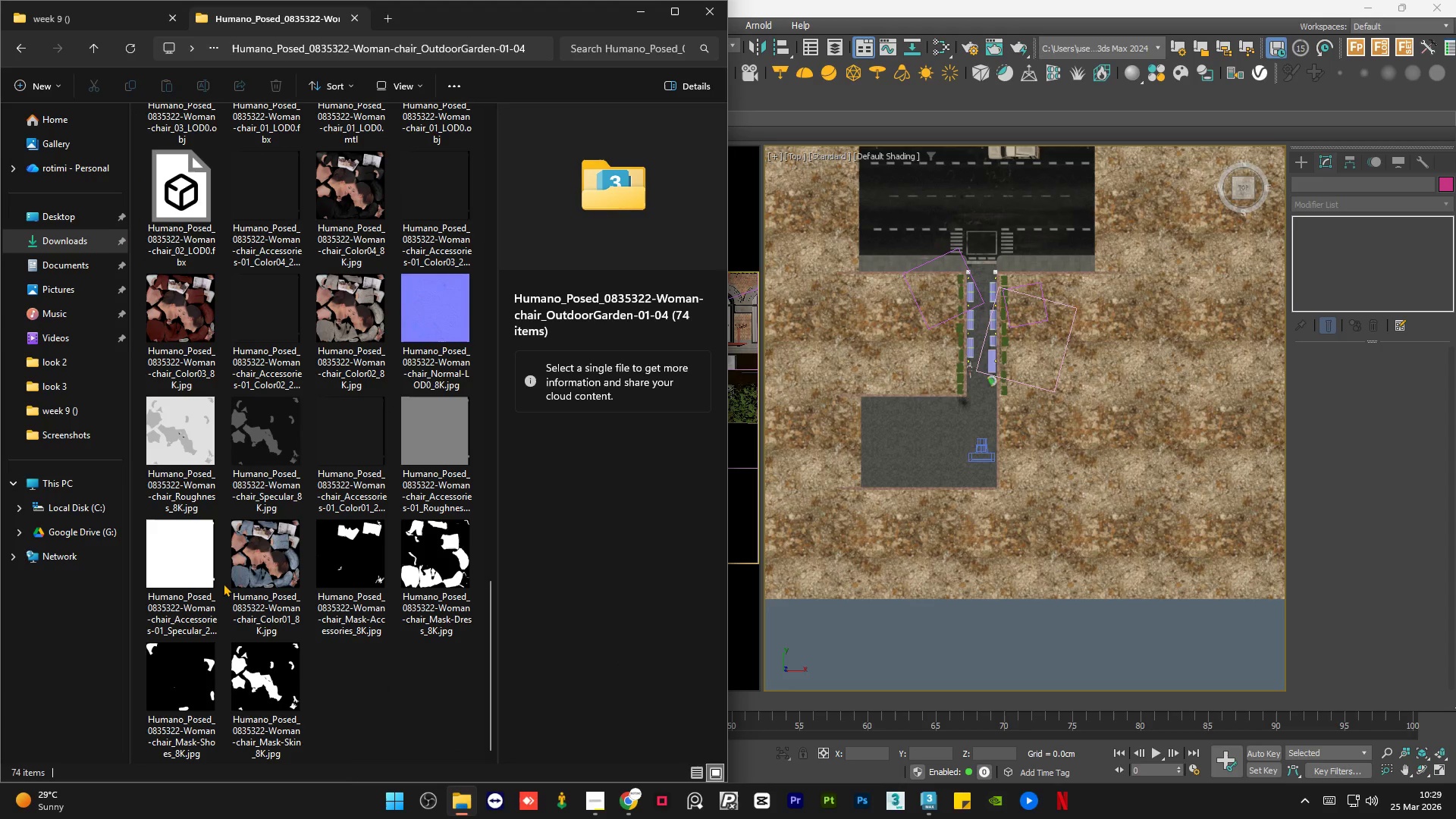 
left_click([257, 571])
 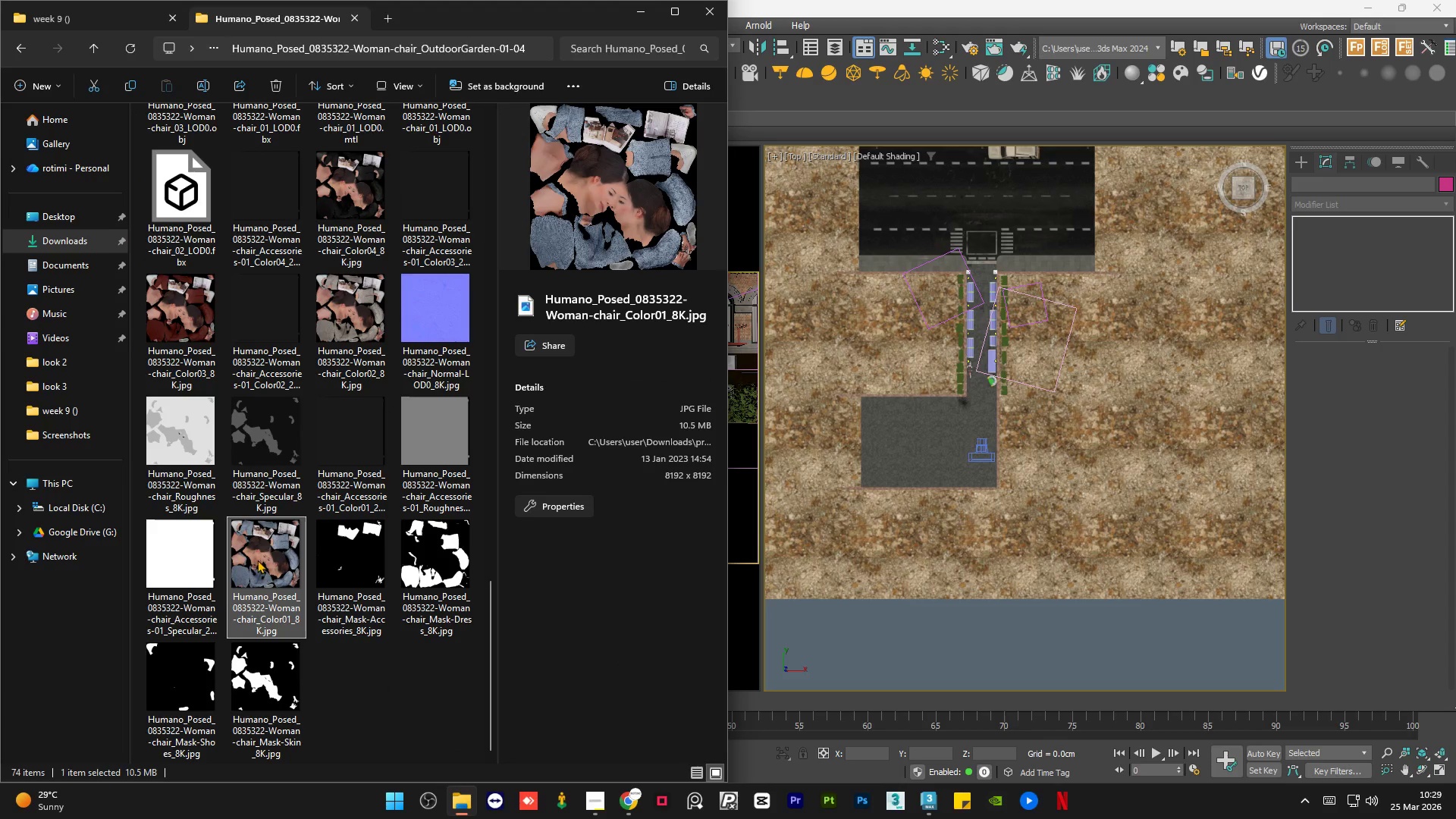 
scroll: coordinate [285, 412], scroll_direction: up, amount: 14.0
 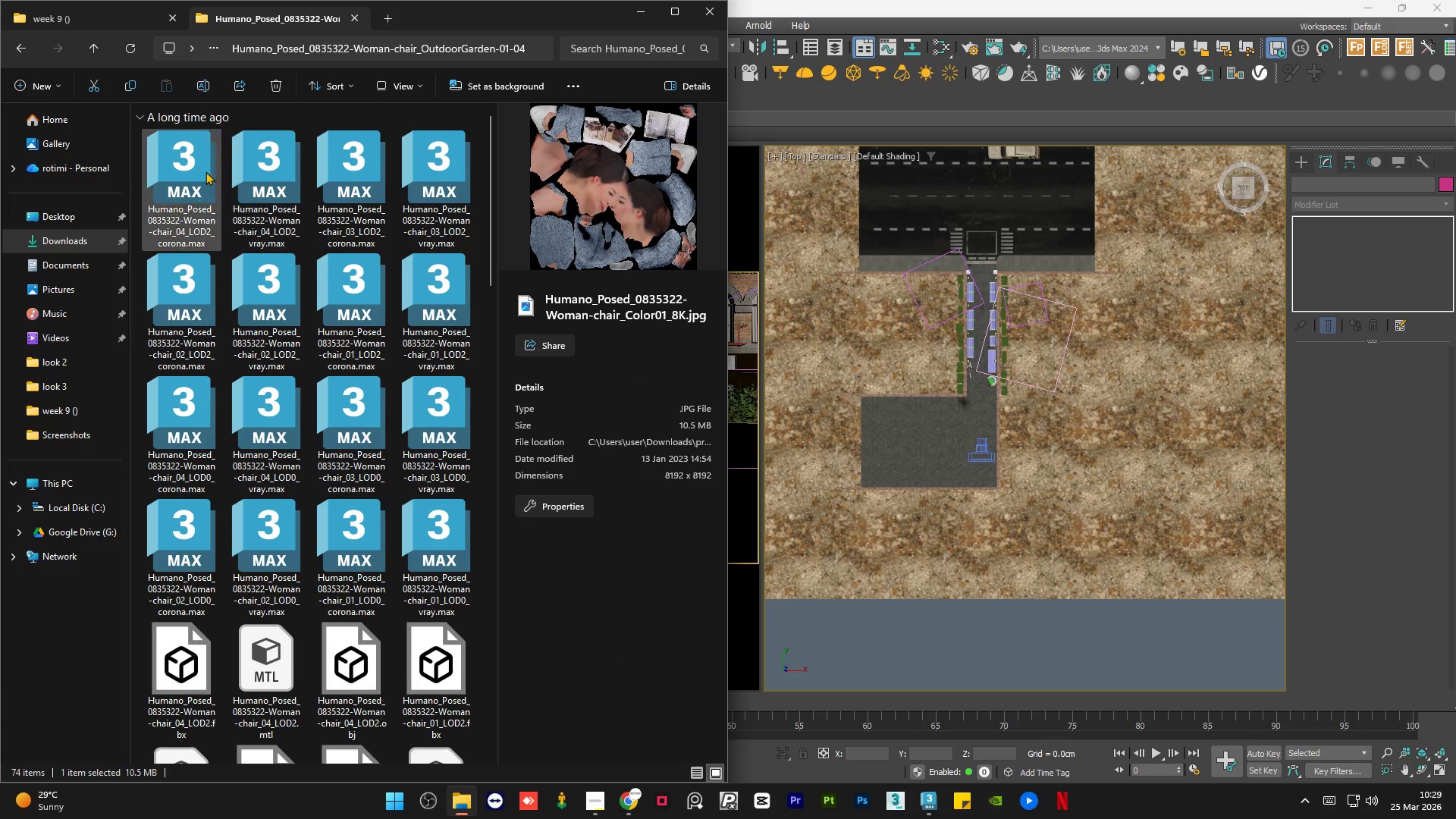 
left_click([199, 173])
 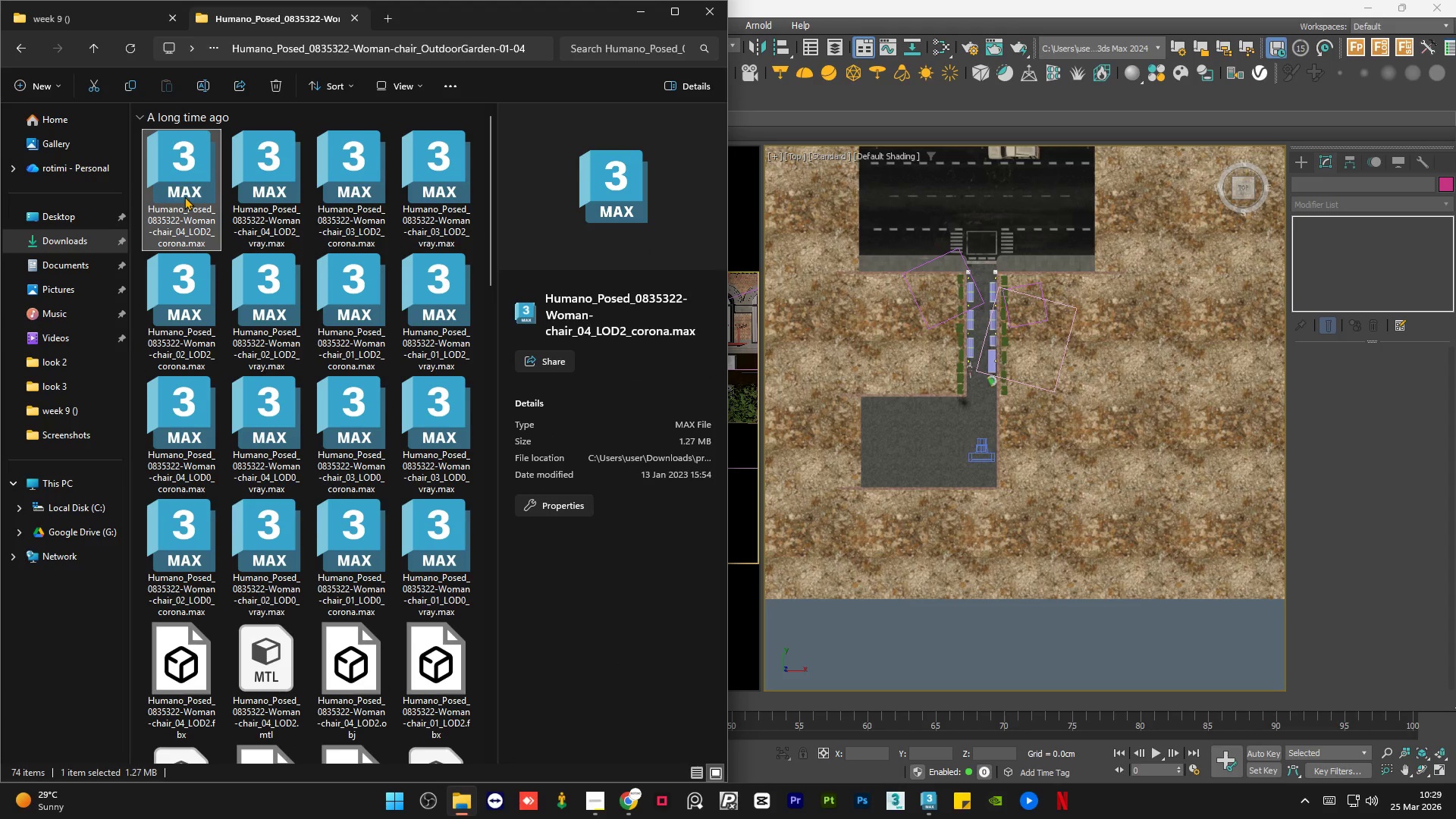 
mouse_move([173, 177])
 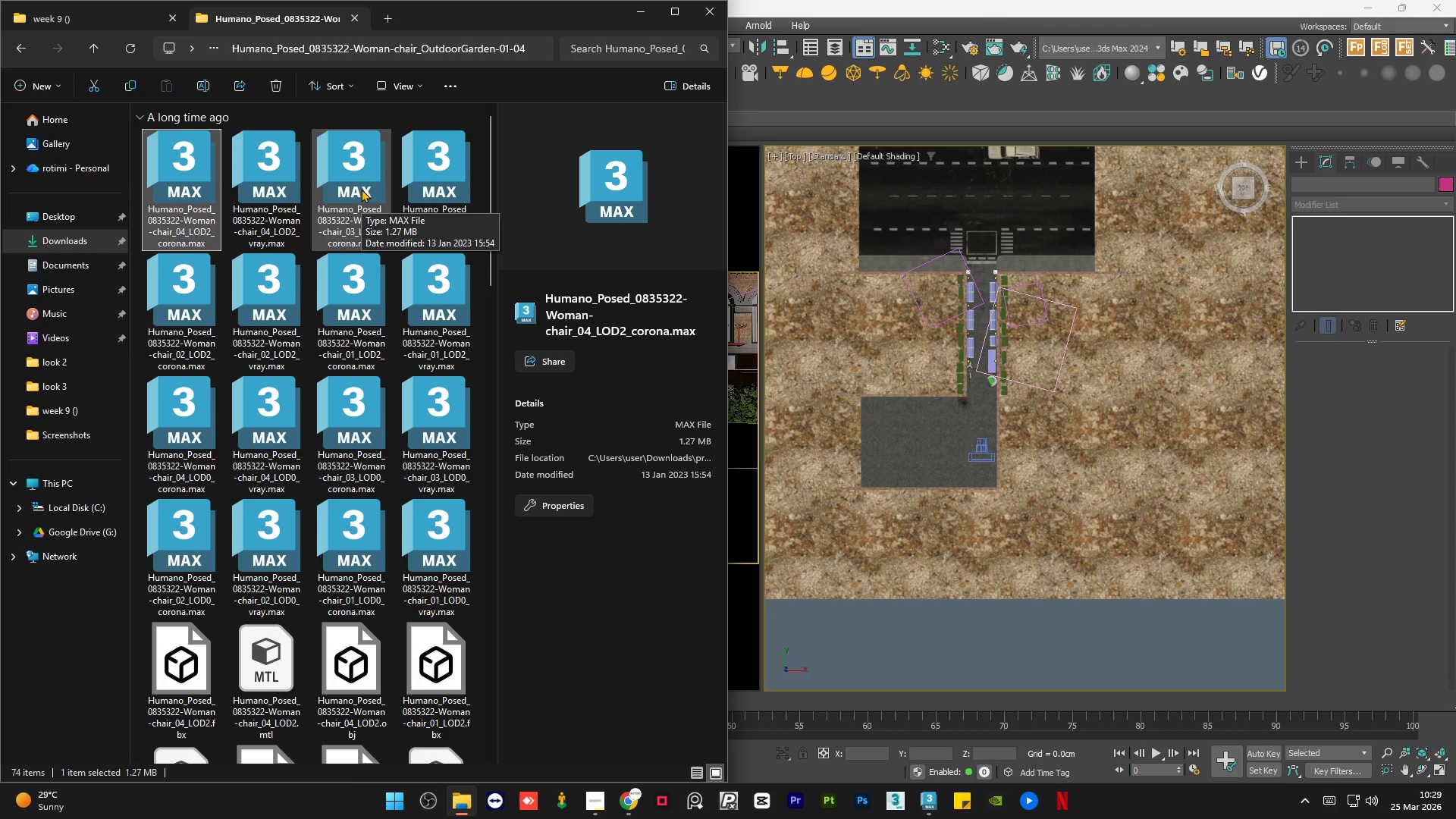 
left_click_drag(start_coordinate=[174, 186], to_coordinate=[911, 415])
 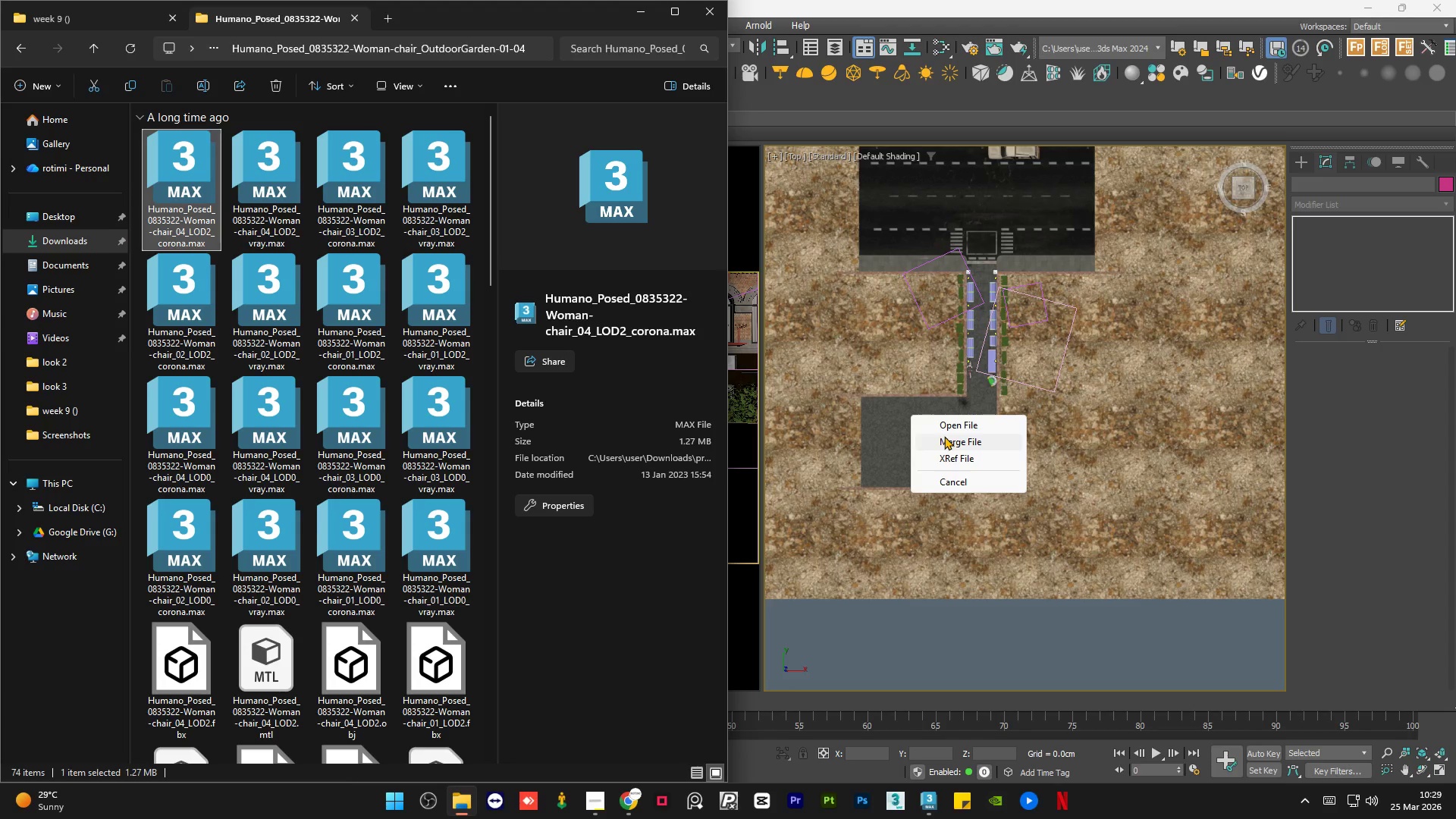 
left_click([944, 436])
 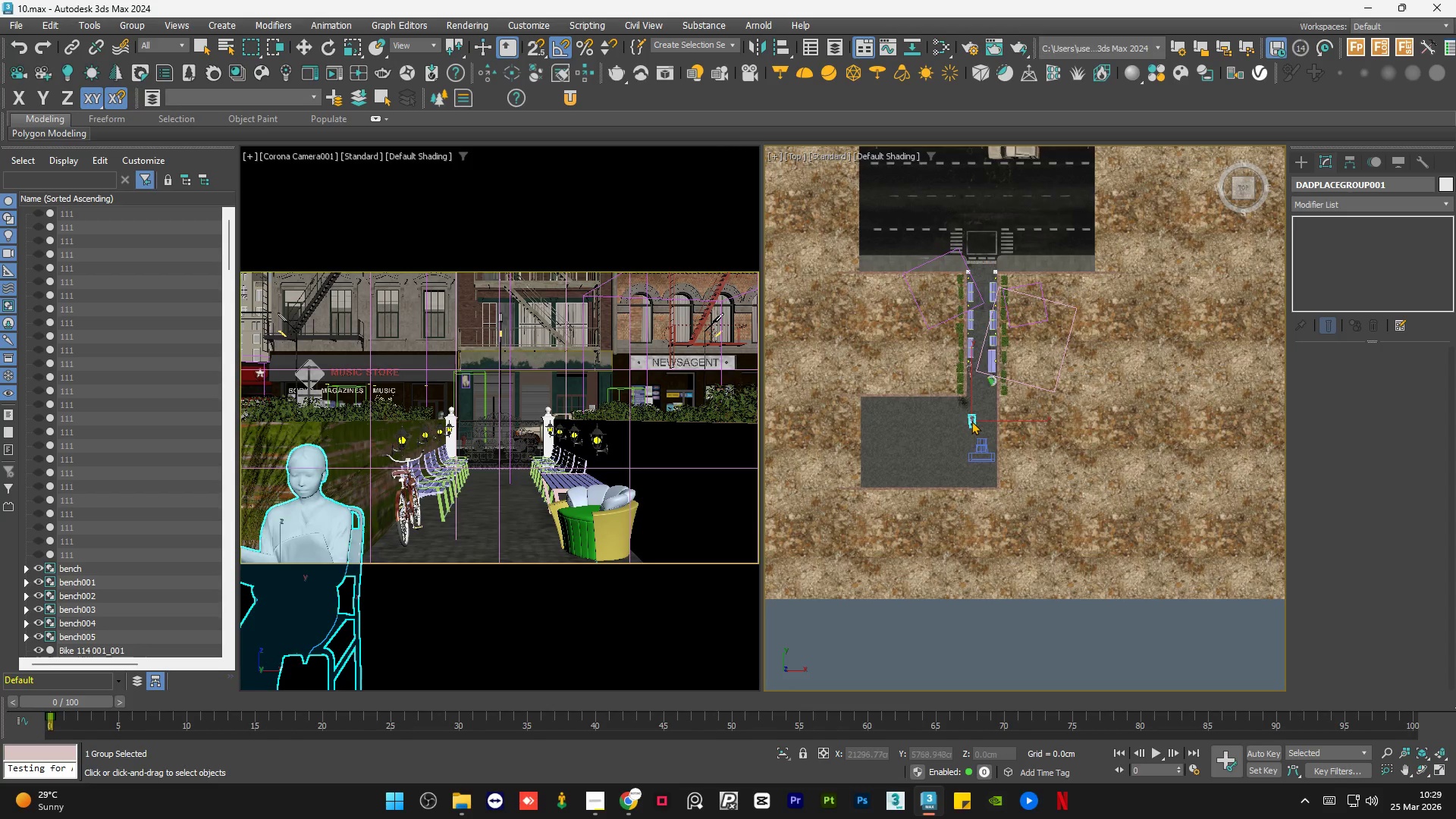 
wait(7.83)
 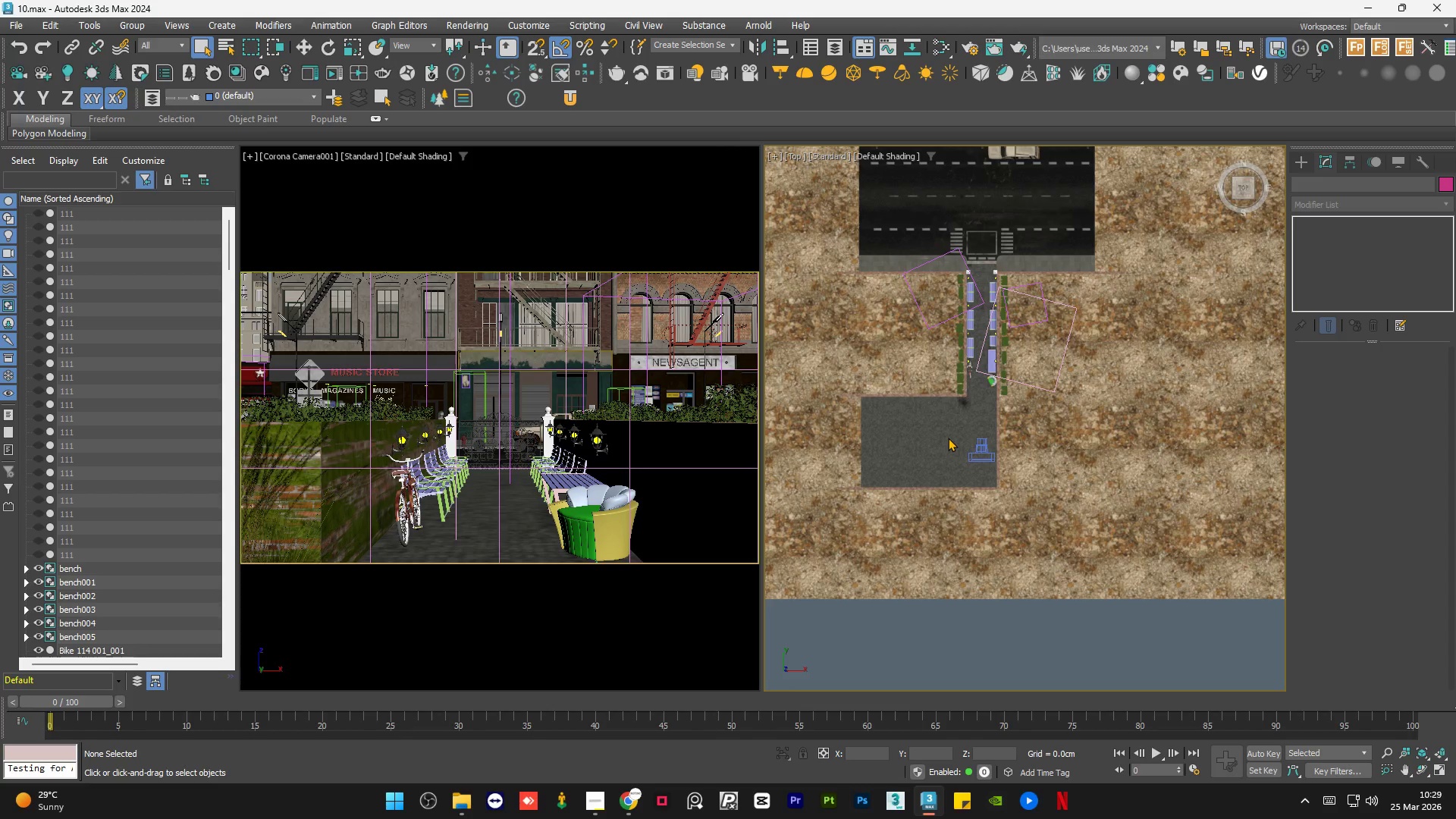 
scroll: coordinate [992, 281], scroll_direction: up, amount: 6.0
 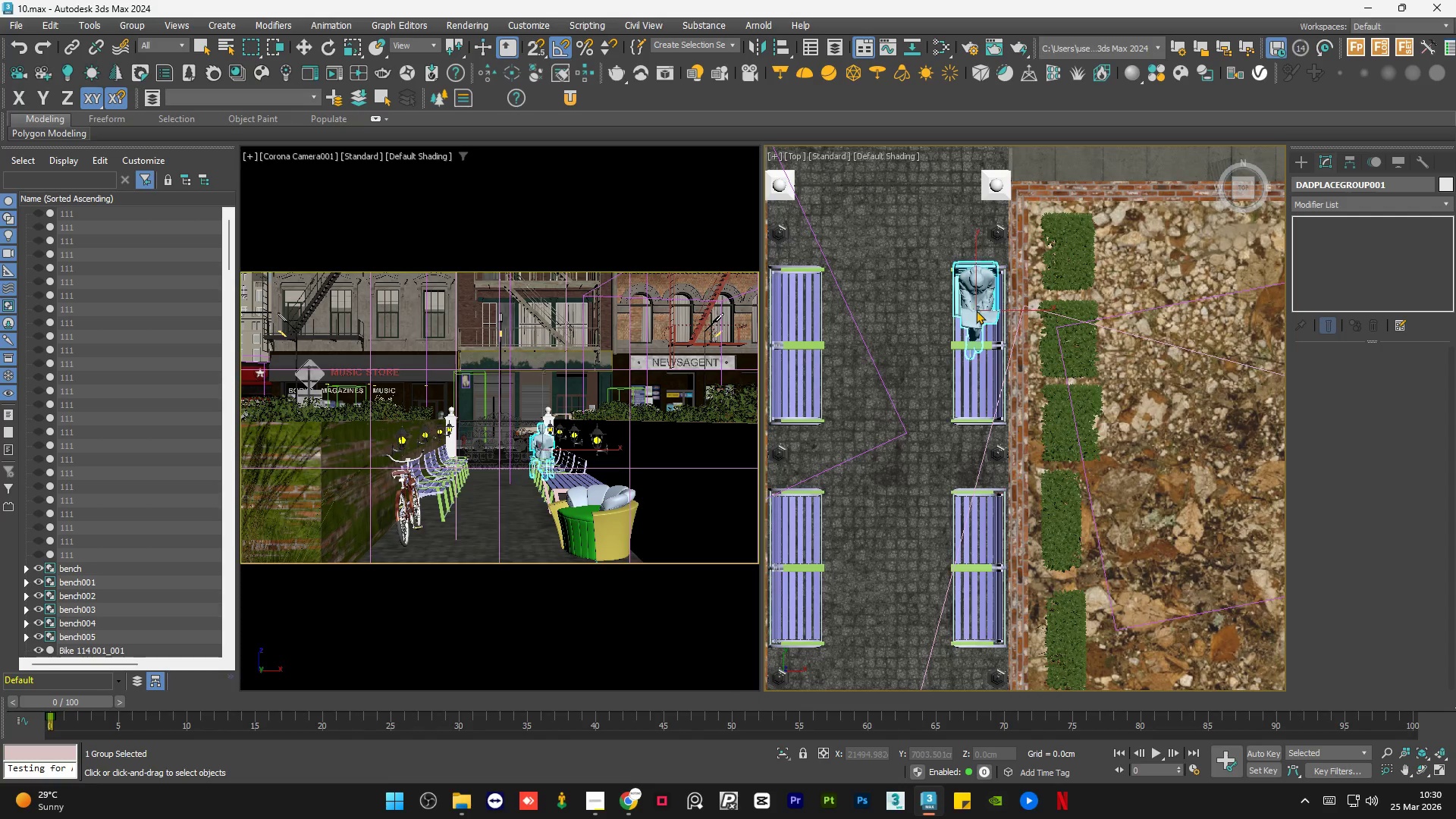 
left_click([976, 310])
 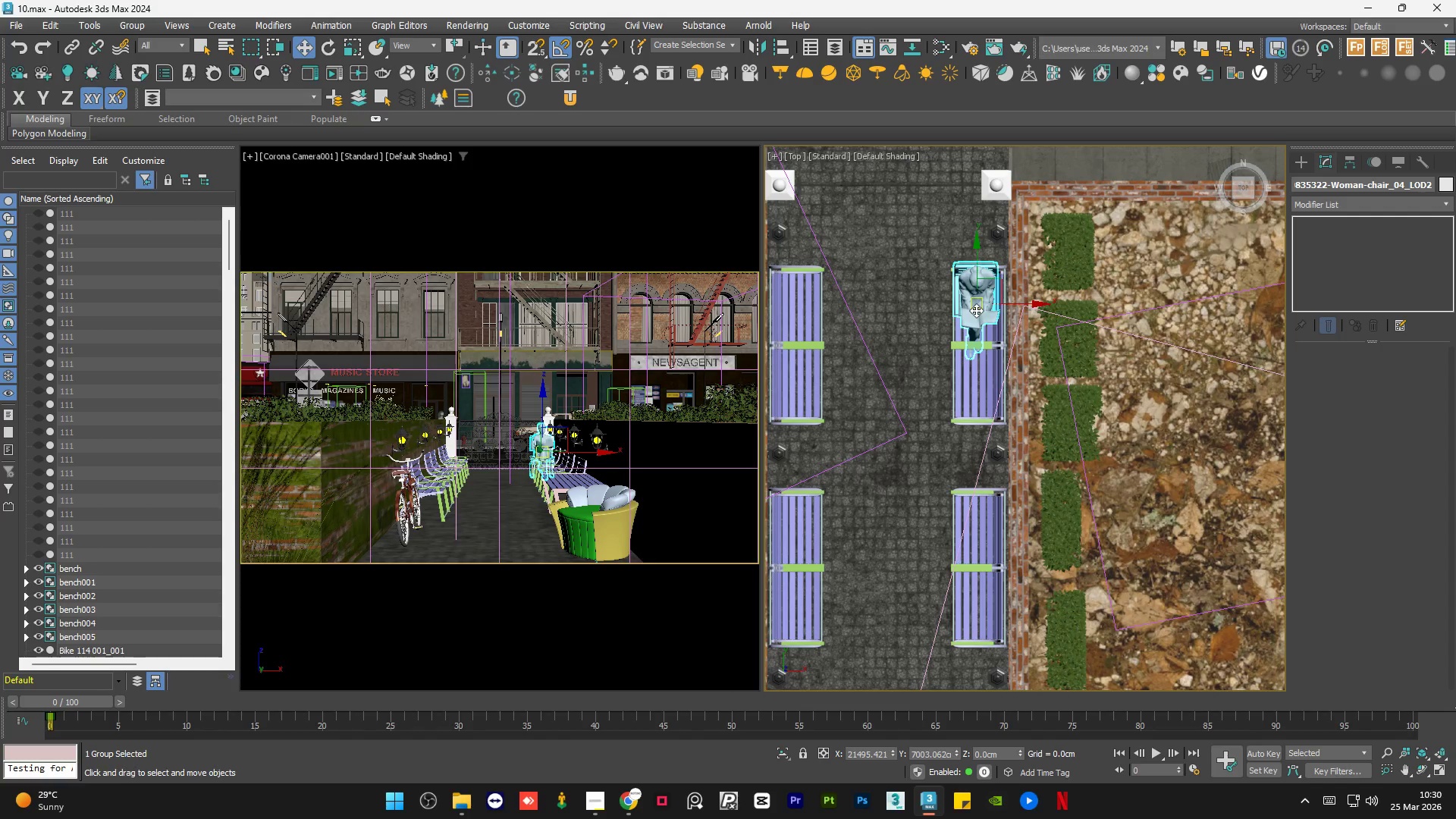 
key(E)
 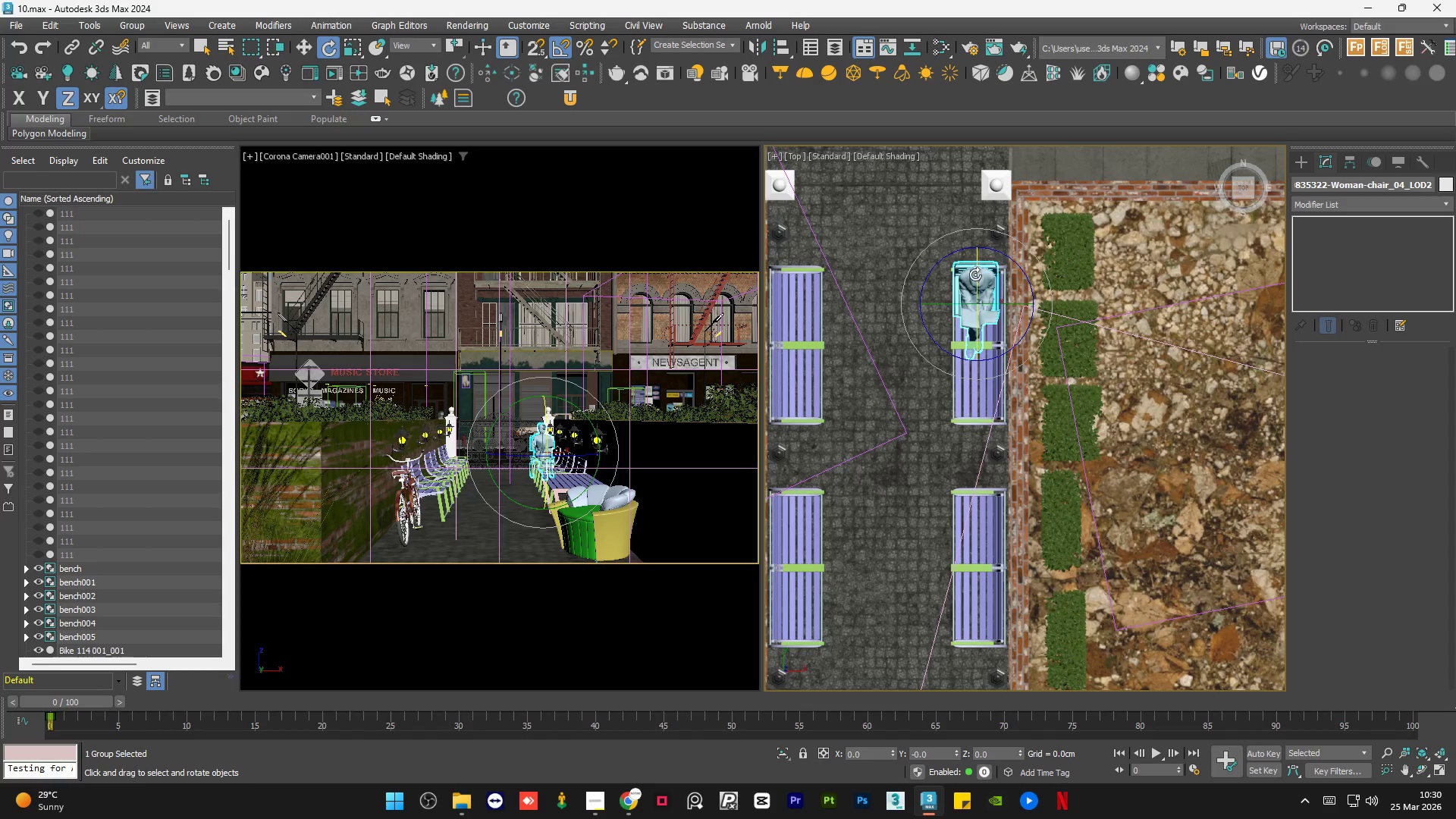 
scroll: coordinate [975, 271], scroll_direction: up, amount: 3.0
 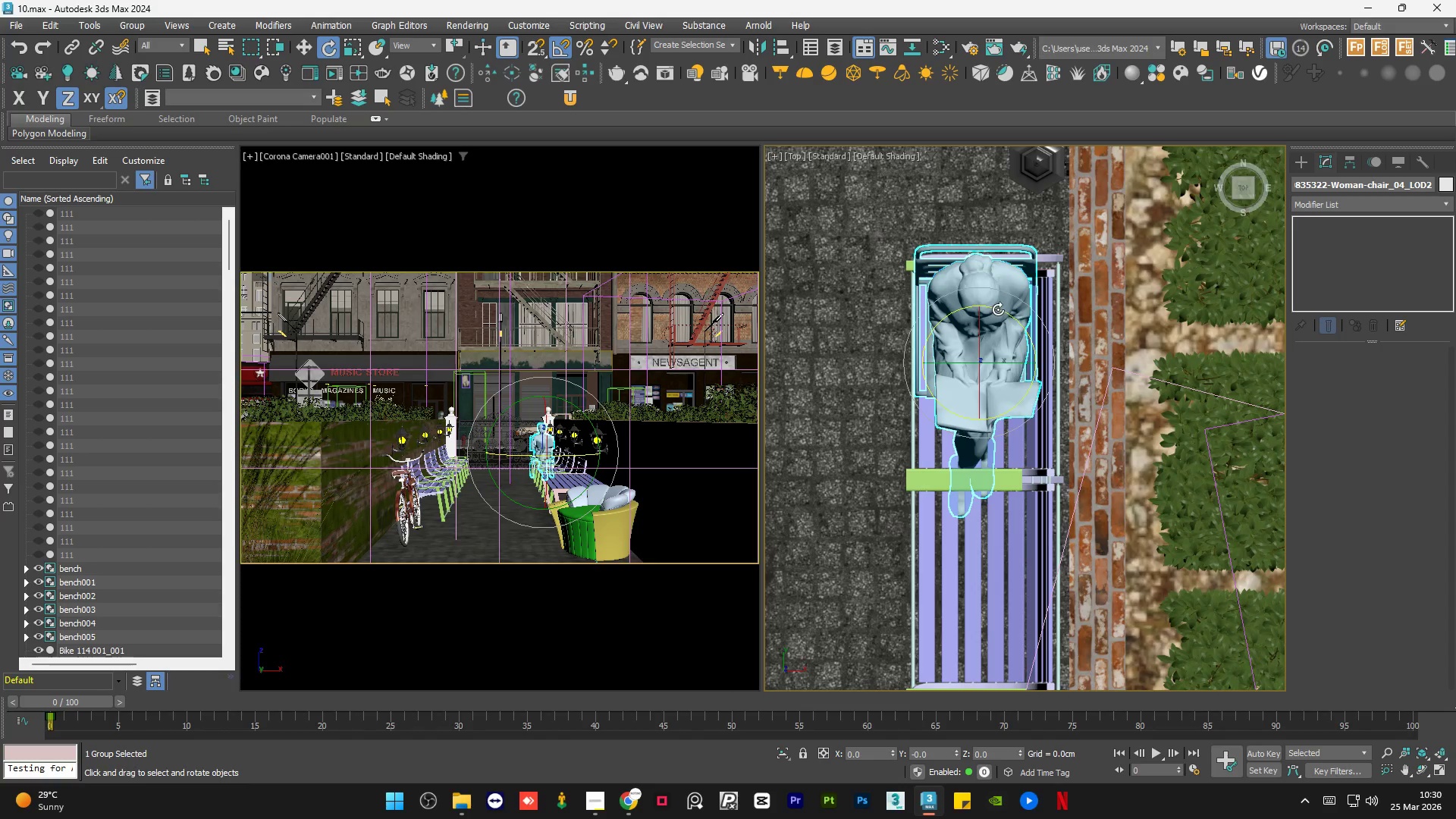 
left_click_drag(start_coordinate=[998, 309], to_coordinate=[1055, 362])
 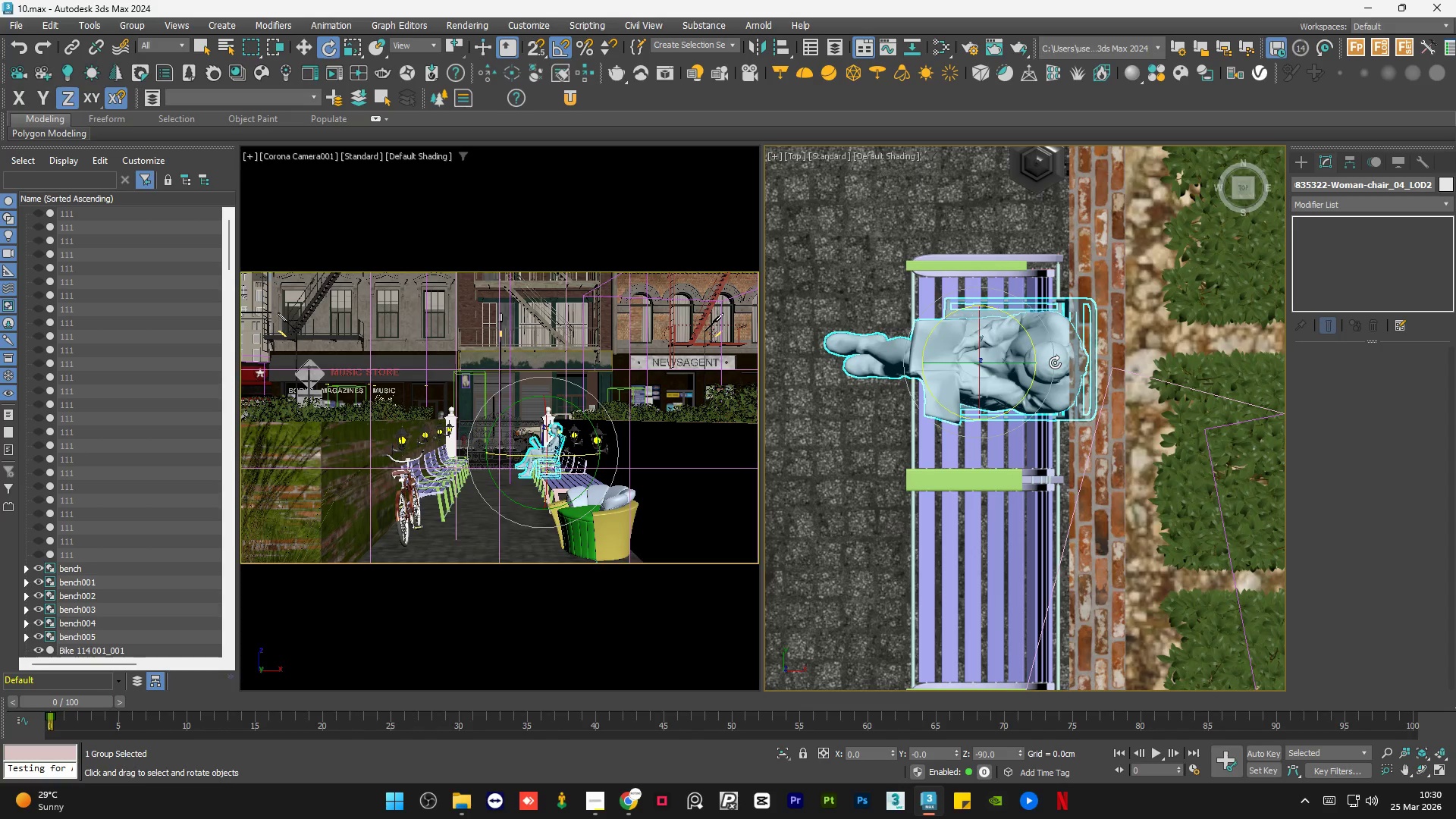 
key(W)
 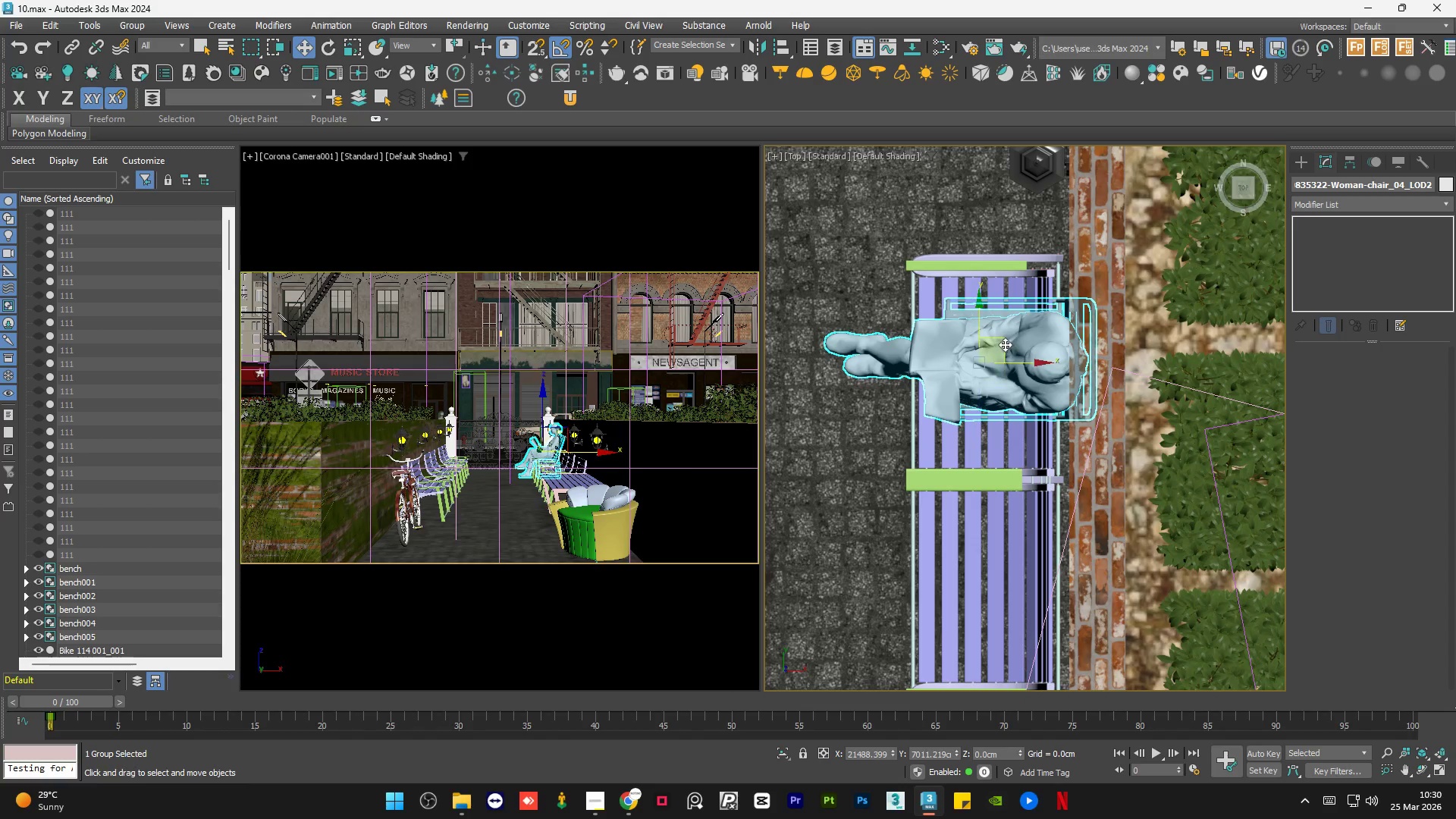 
left_click_drag(start_coordinate=[1005, 344], to_coordinate=[959, 306])
 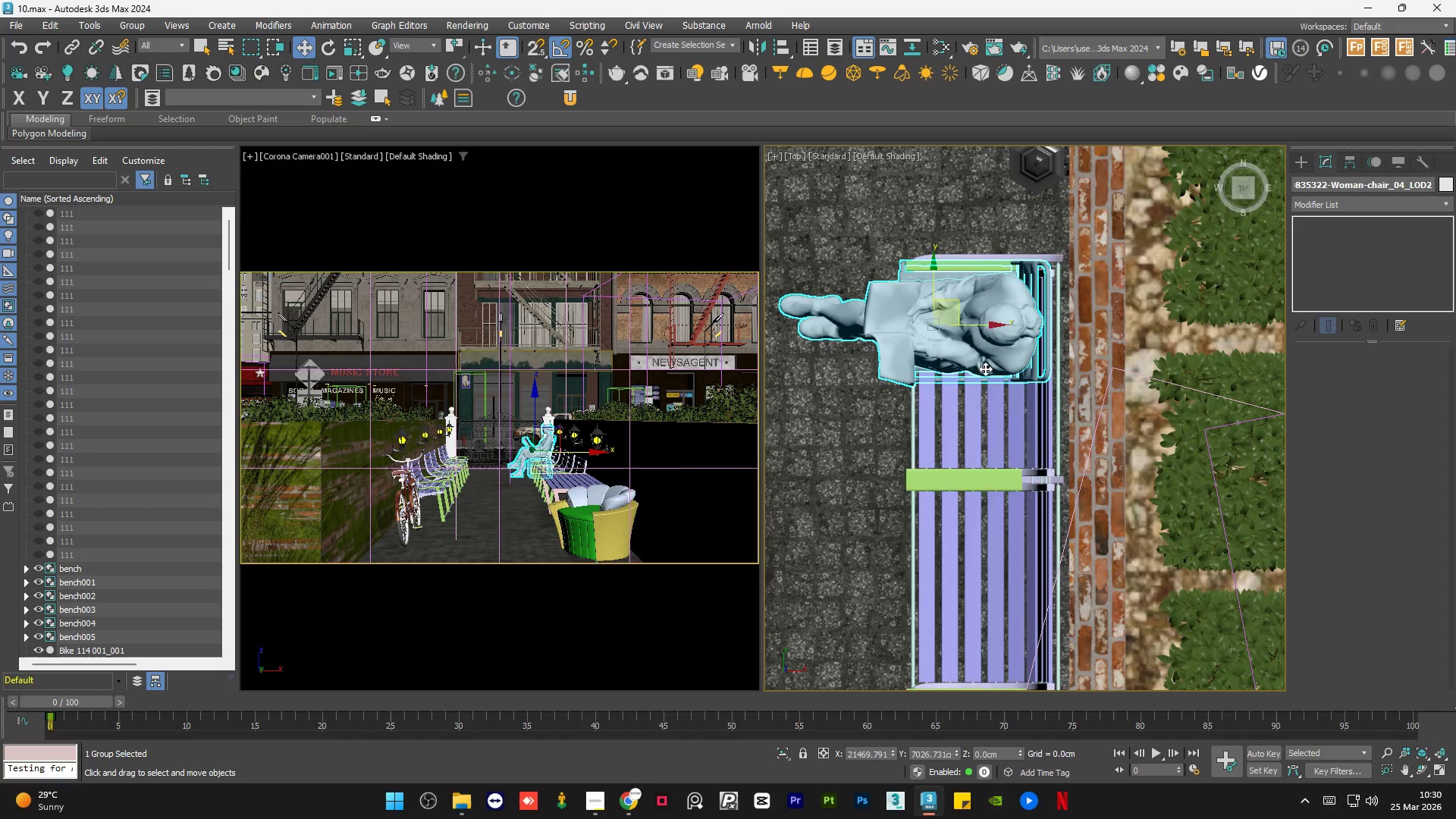 
hold_key(key=AltLeft, duration=1.53)
 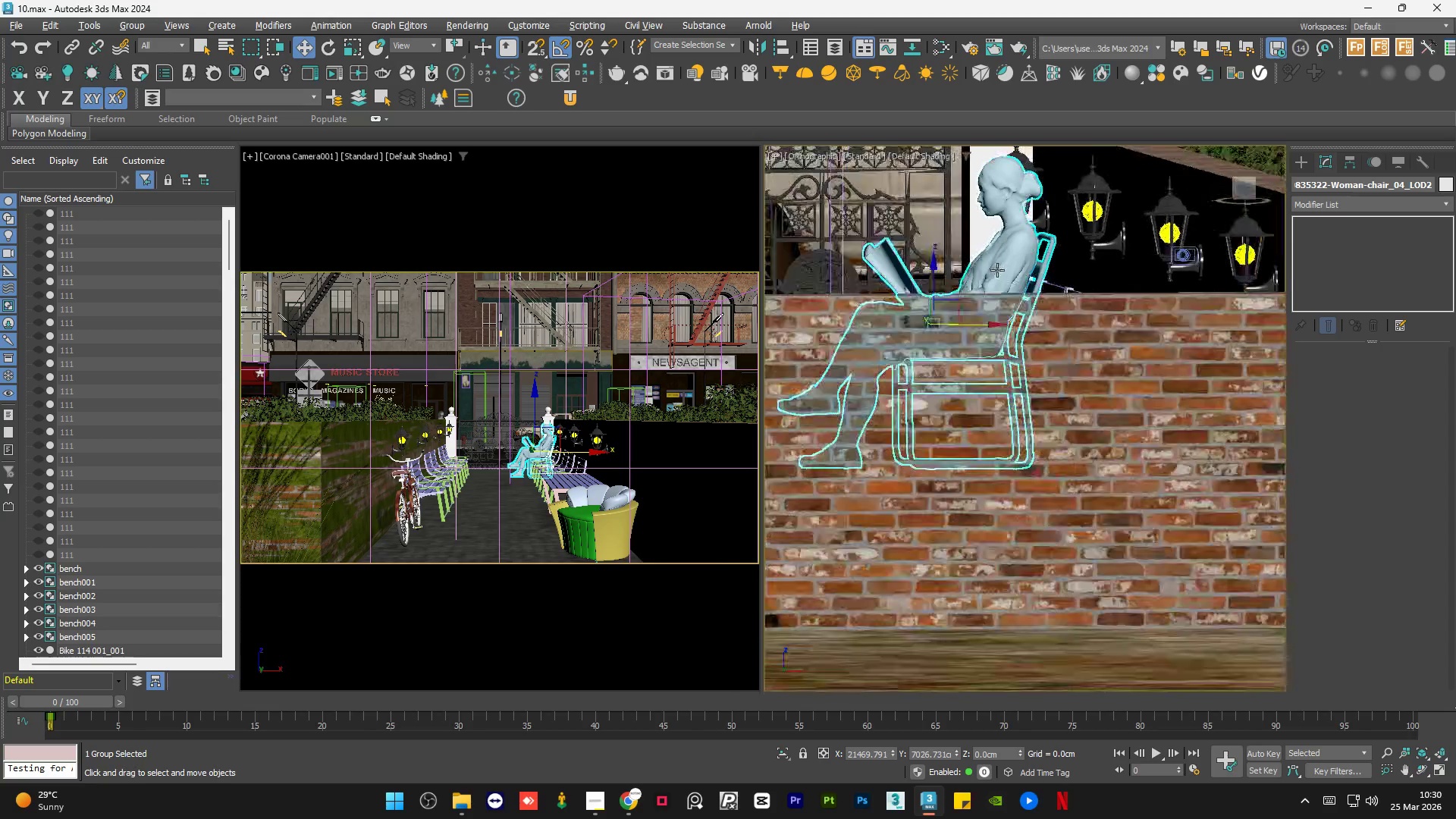 
hold_key(key=AltLeft, duration=1.51)
 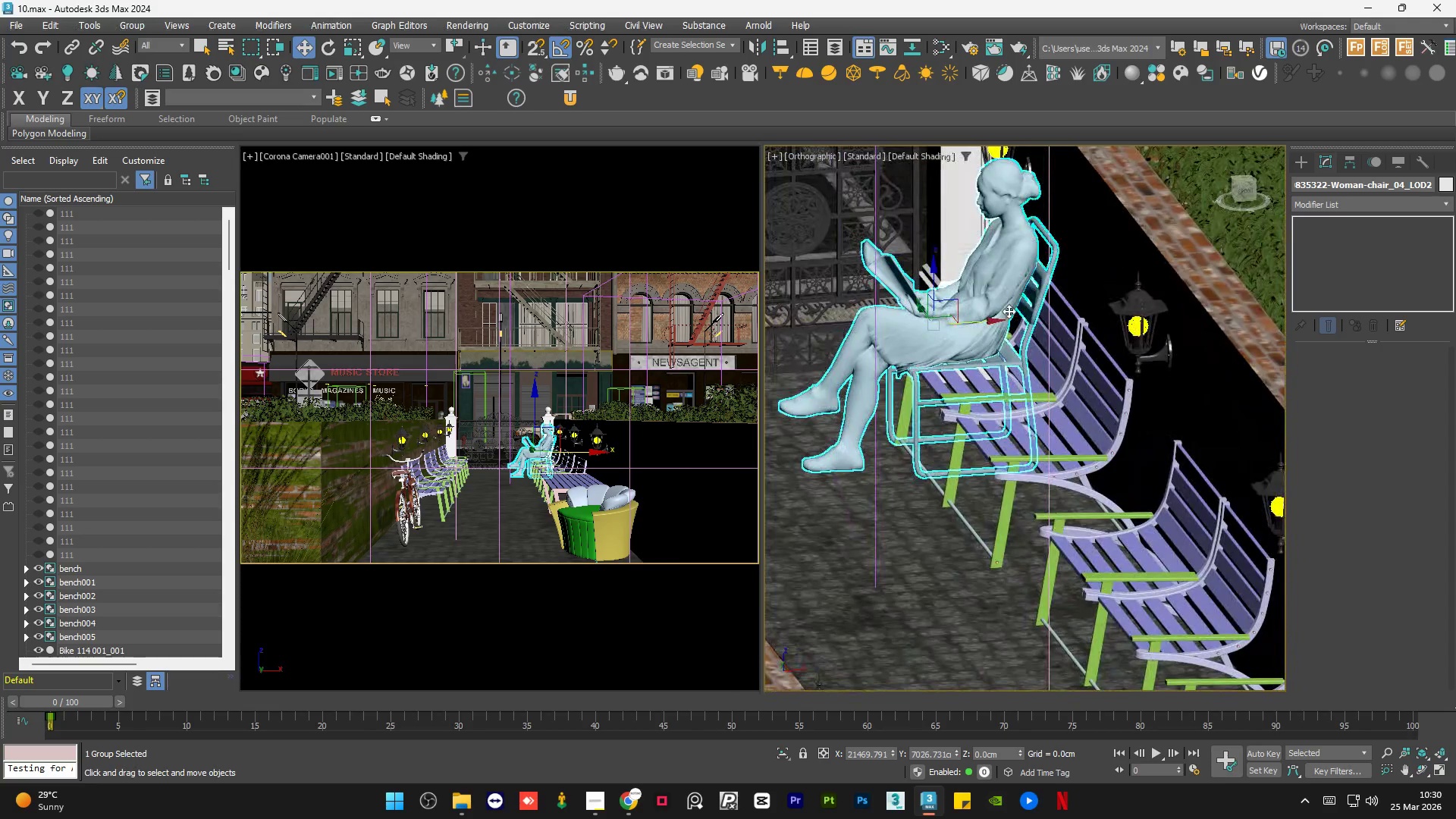 
hold_key(key=AltLeft, duration=0.38)
 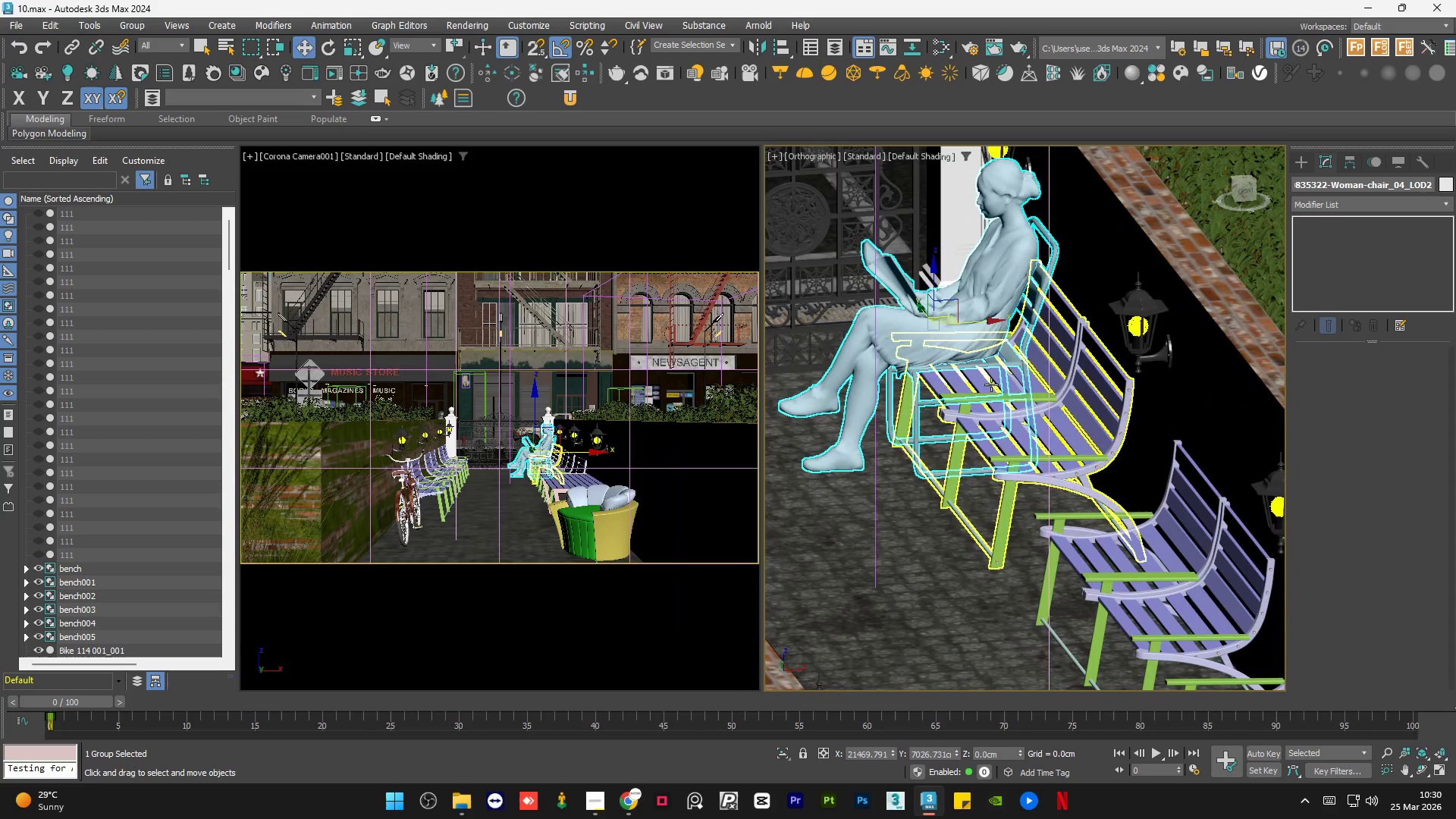 
hold_key(key=ControlLeft, duration=1.09)
left_click([979, 386])
 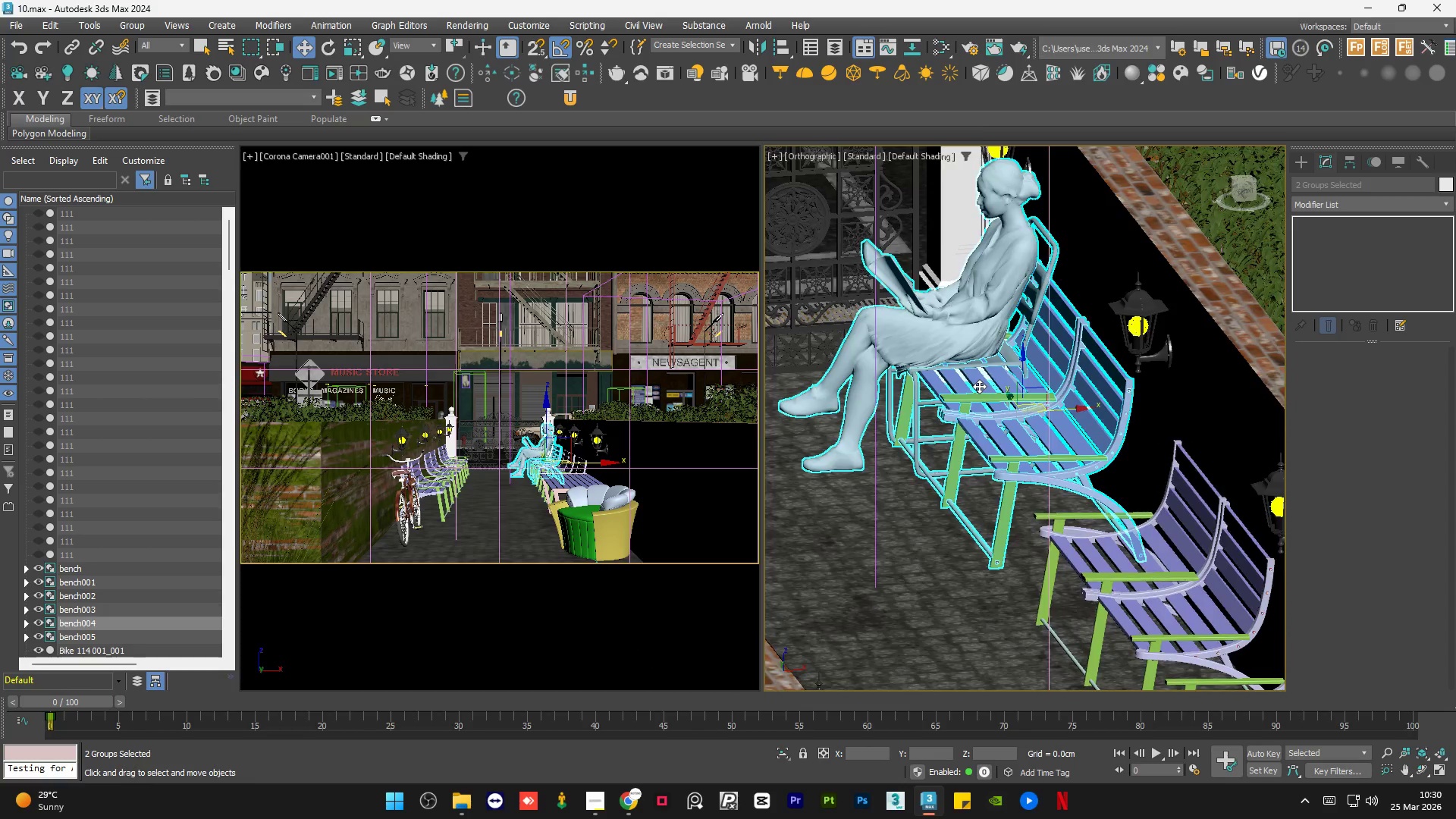 
hold_key(key=AltLeft, duration=0.64)
 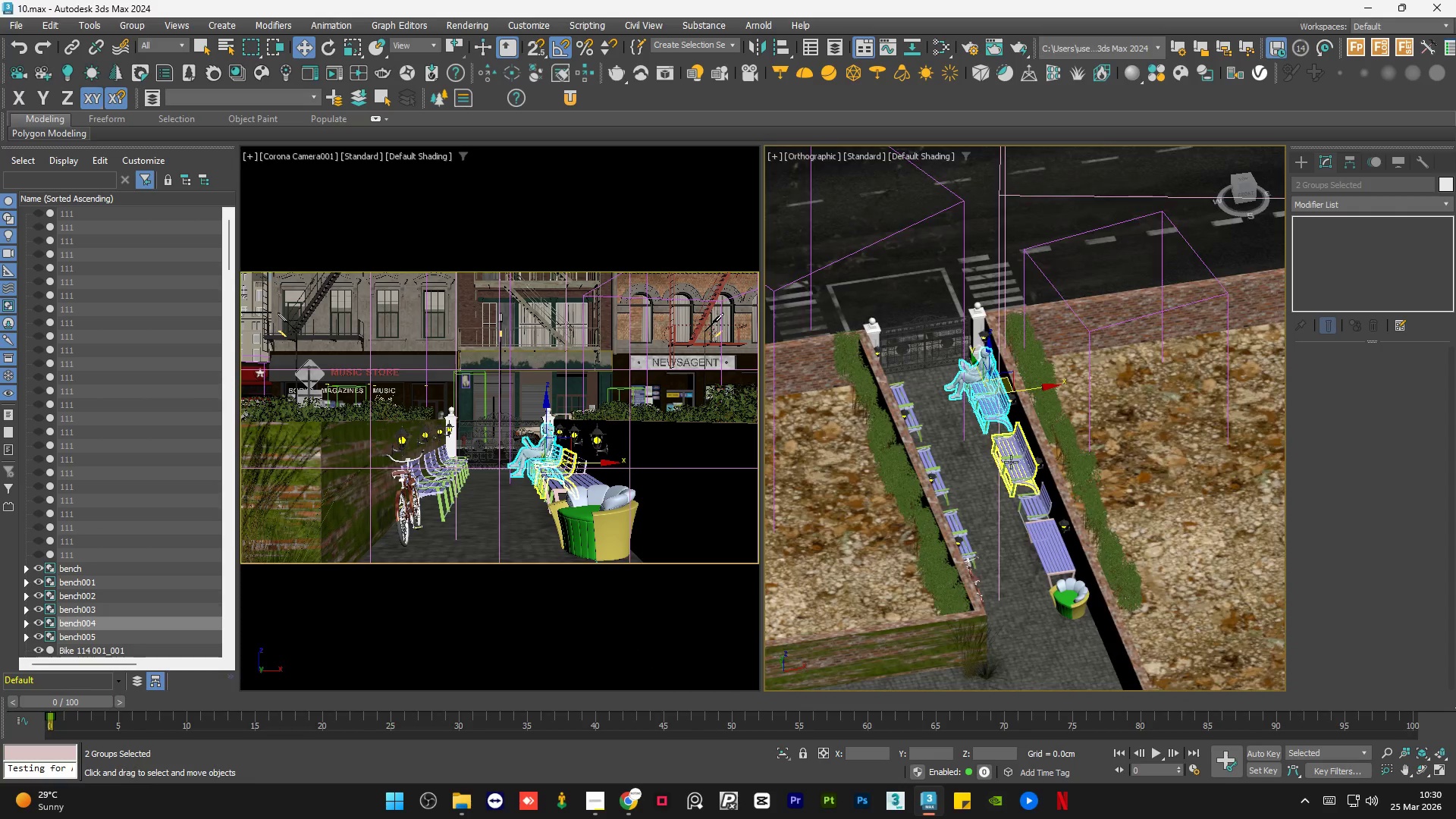 
scroll: coordinate [984, 397], scroll_direction: down, amount: 5.0
 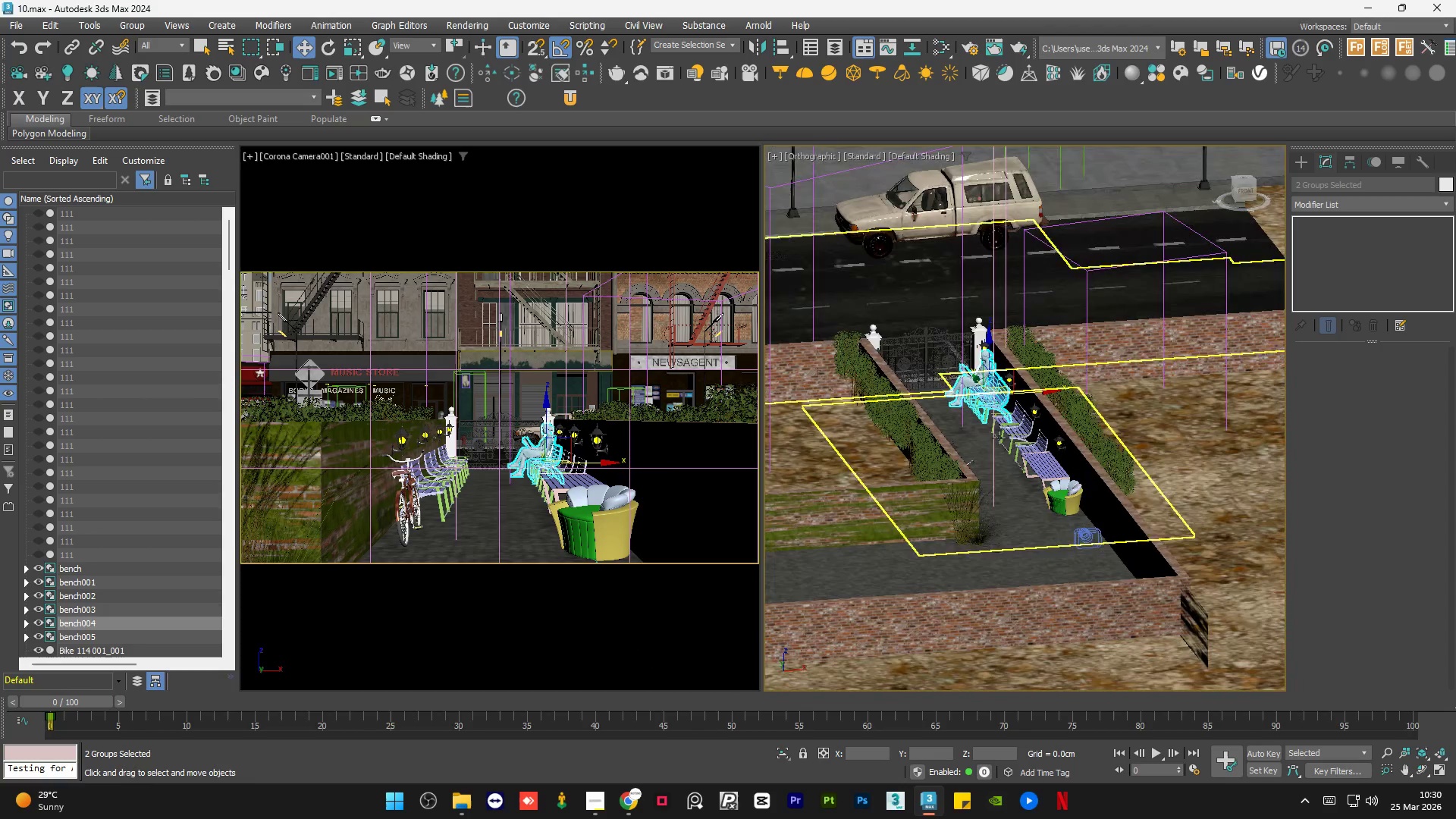 
hold_key(key=ControlLeft, duration=0.47)
left_click([1011, 462])
 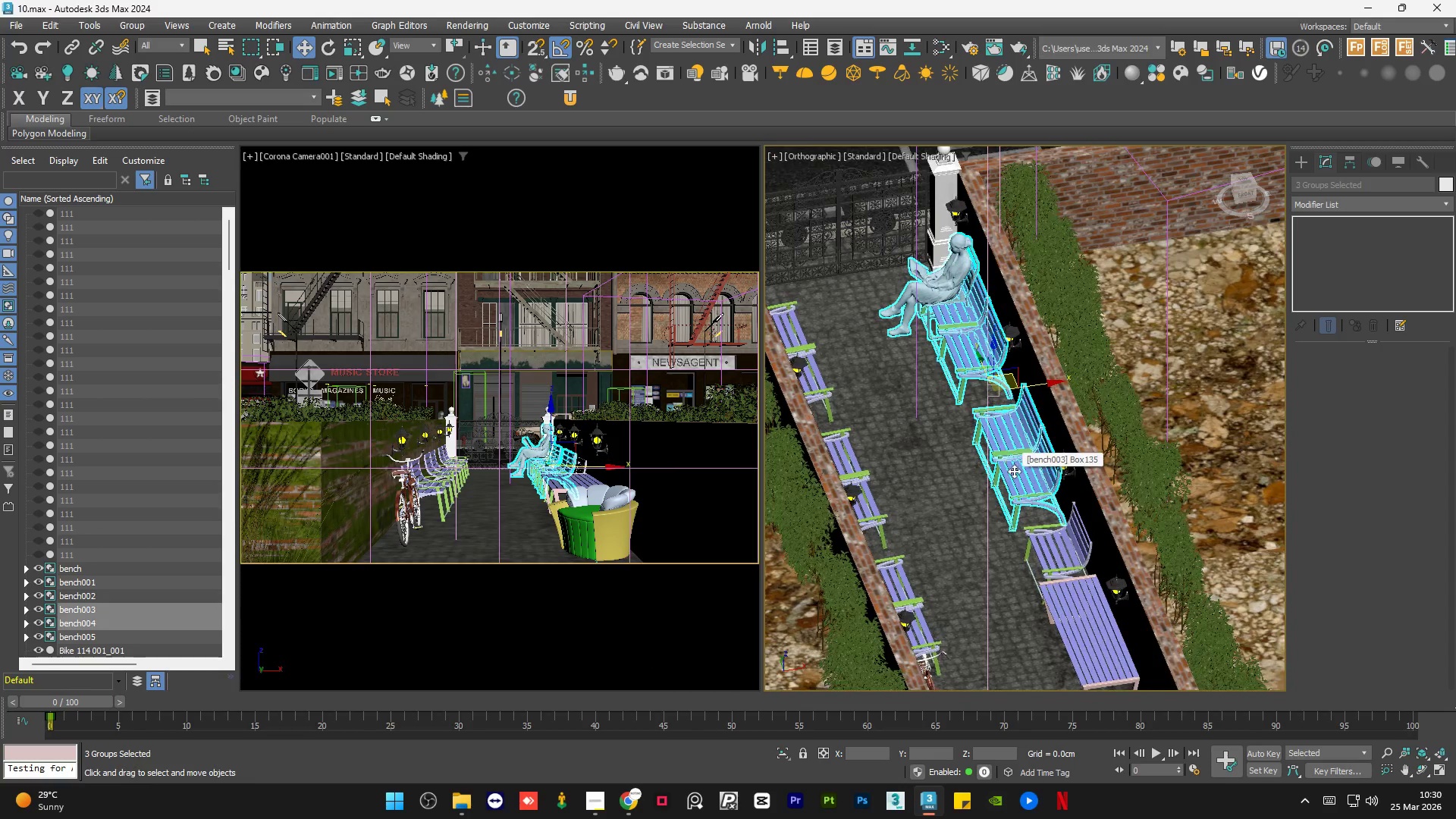 
scroll: coordinate [1011, 462], scroll_direction: up, amount: 2.0
 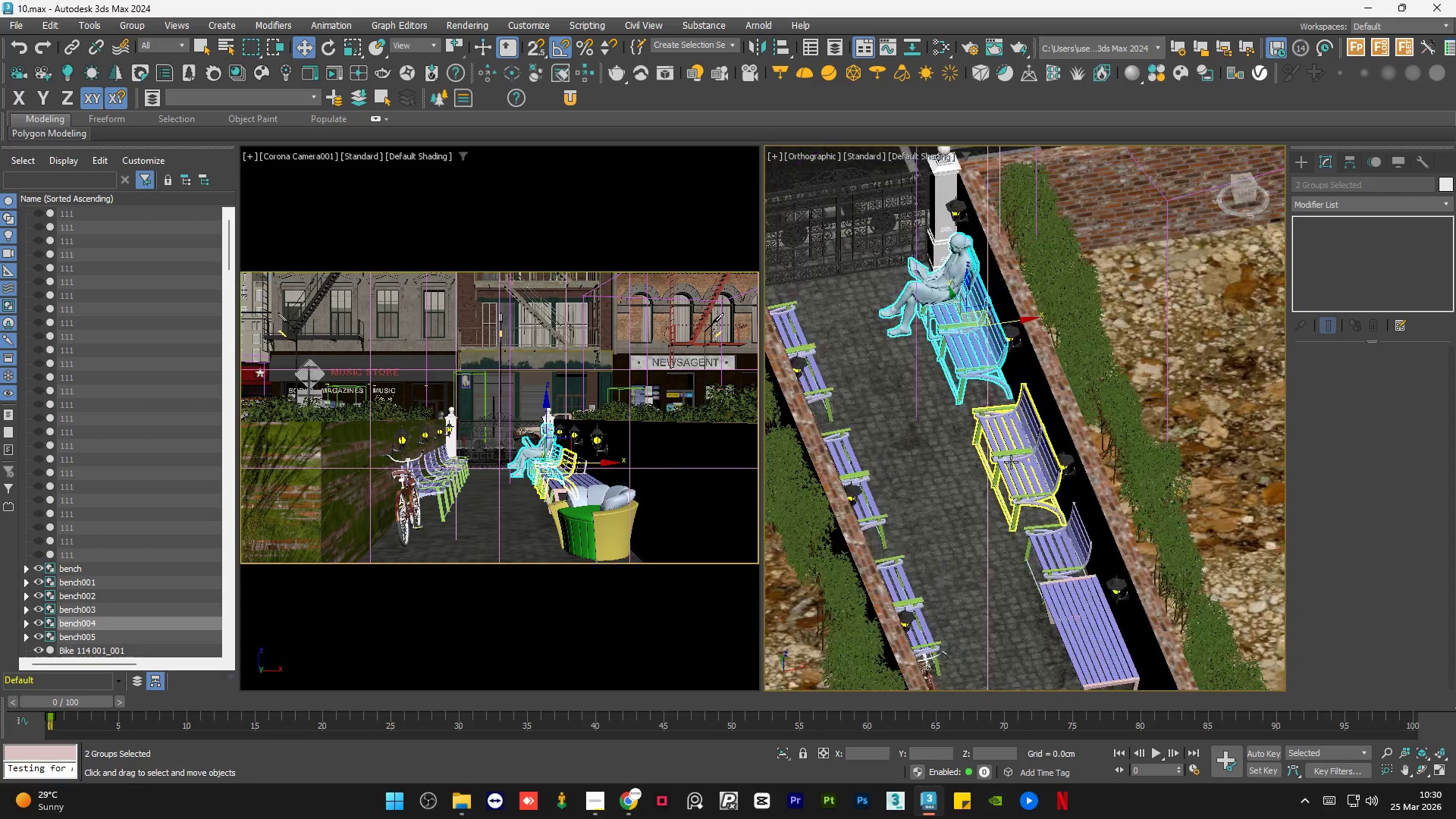 
hold_key(key=ControlLeft, duration=0.56)
 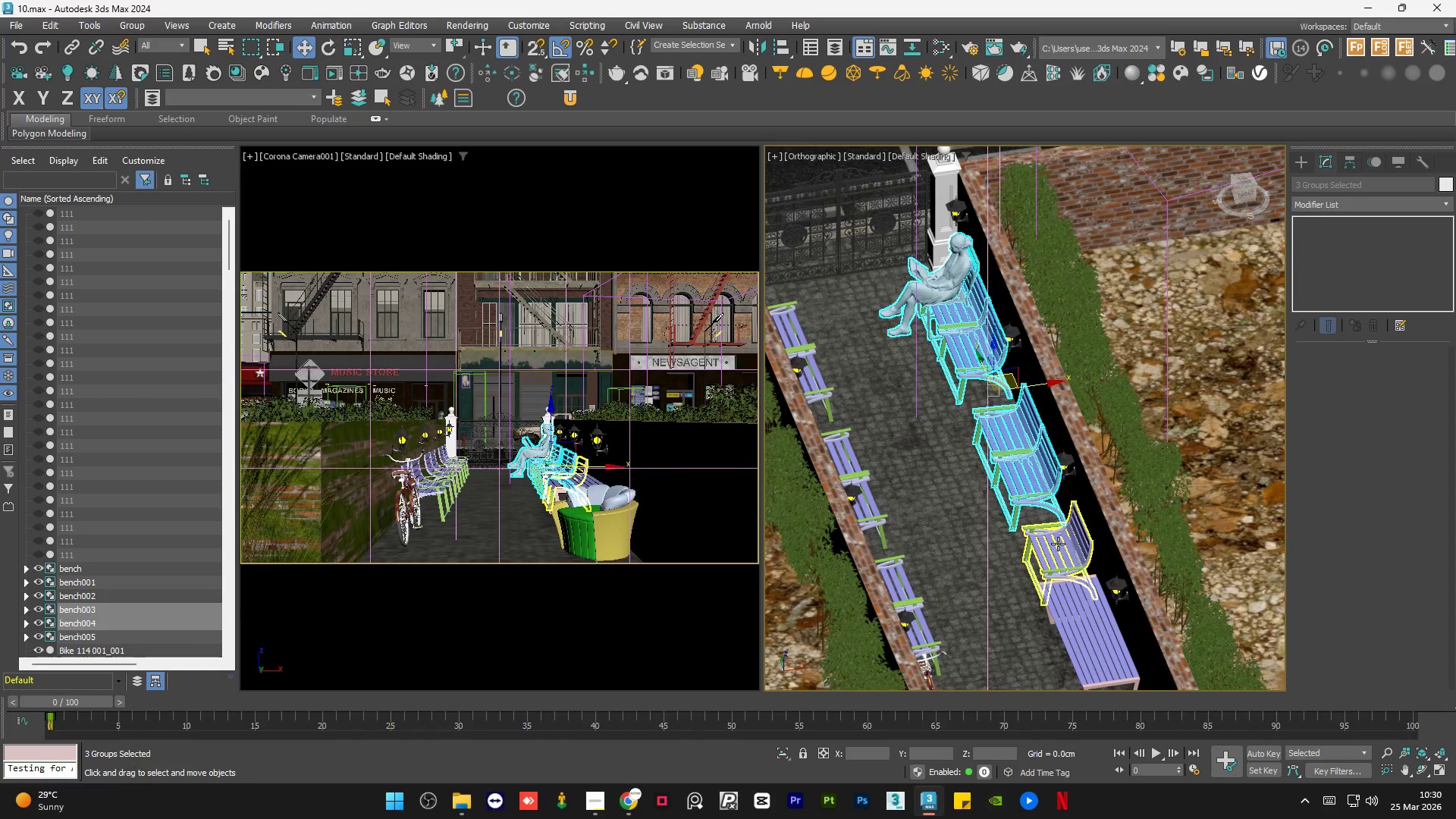 
hold_key(key=ControlLeft, duration=0.44)
left_click([1058, 543])
 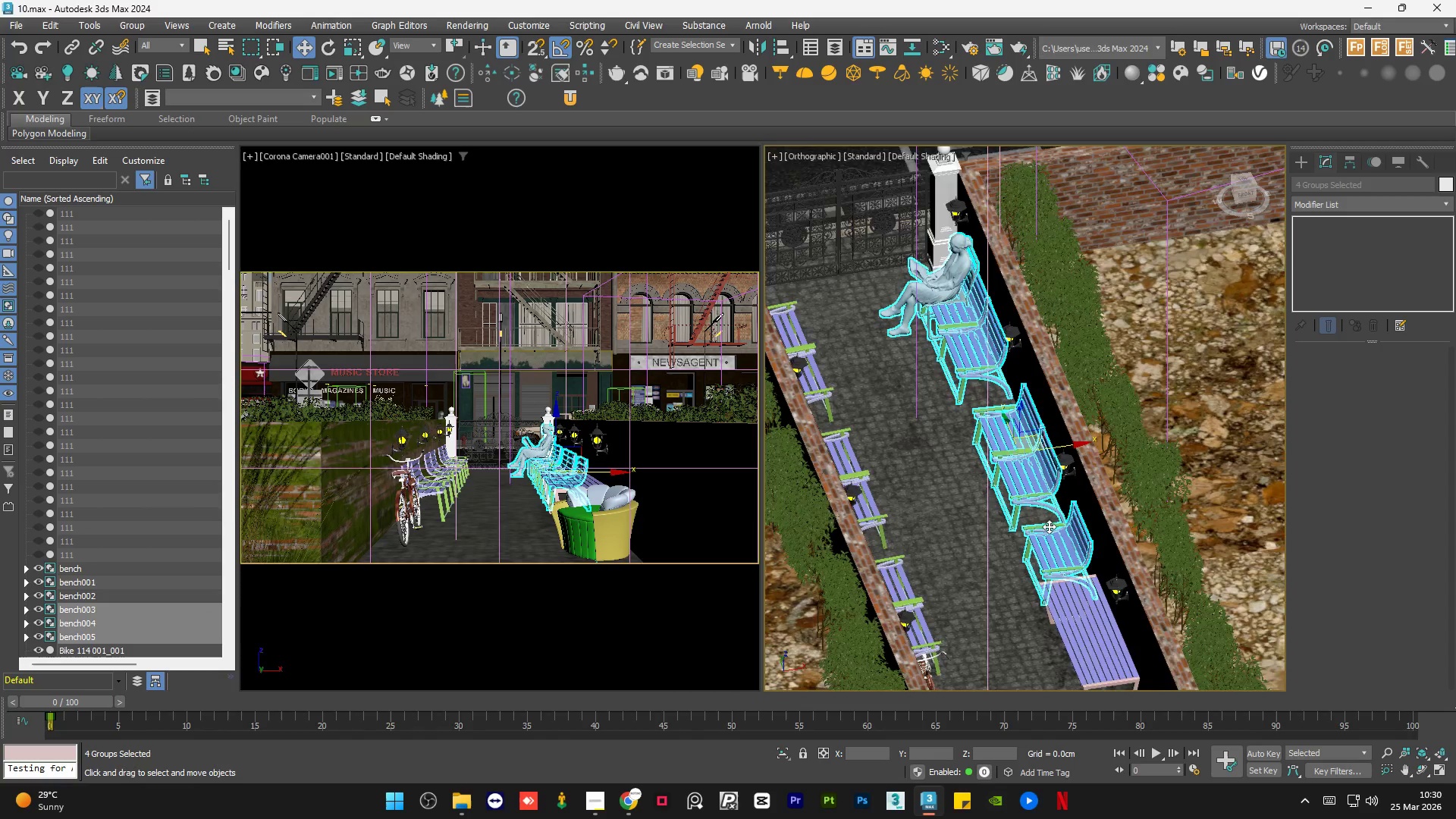 
hold_key(key=AltLeft, duration=0.64)
scroll: coordinate [1028, 511], scroll_direction: down, amount: 2.0
 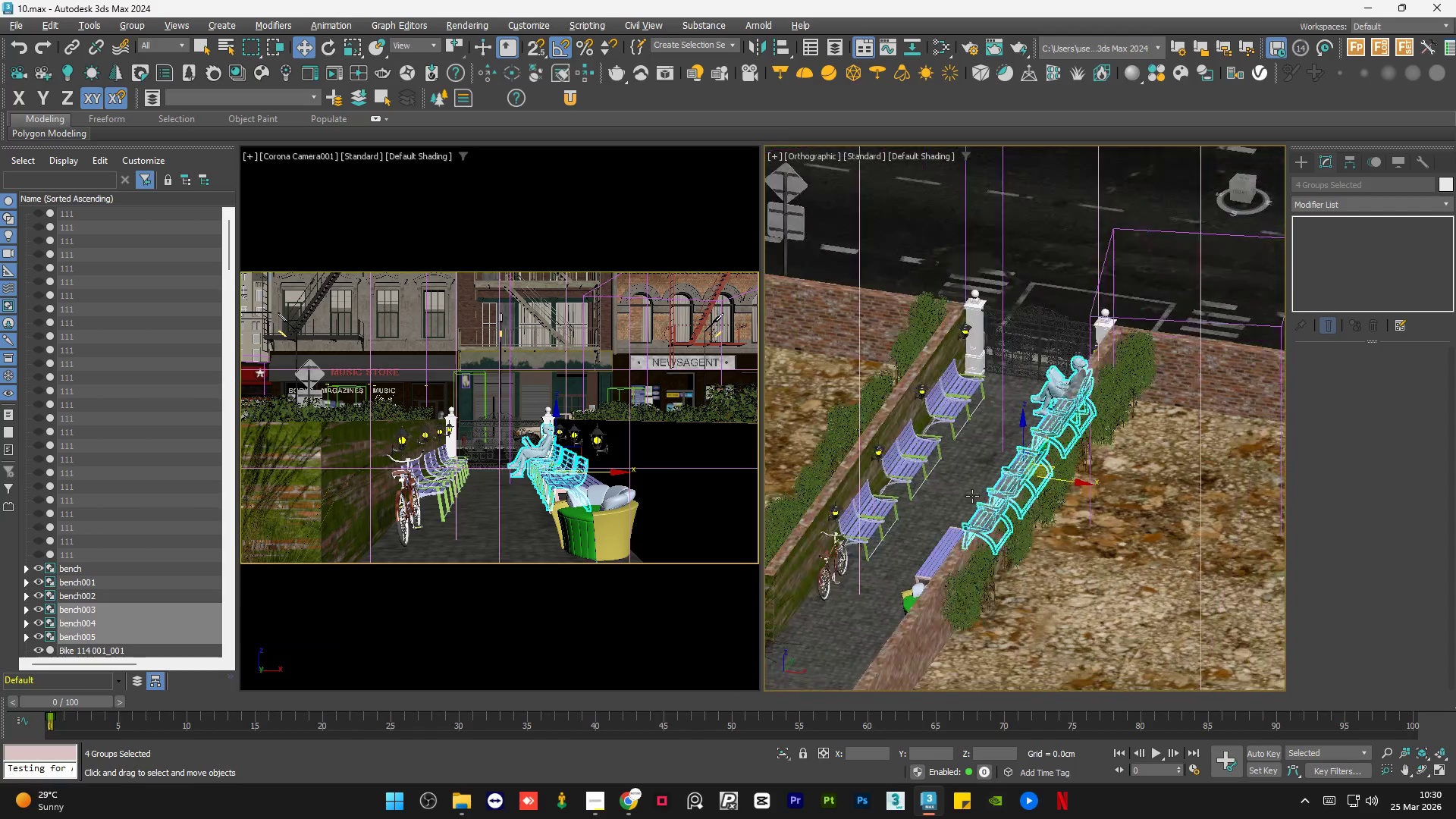 
hold_key(key=ControlLeft, duration=0.38)
left_click([949, 413])
 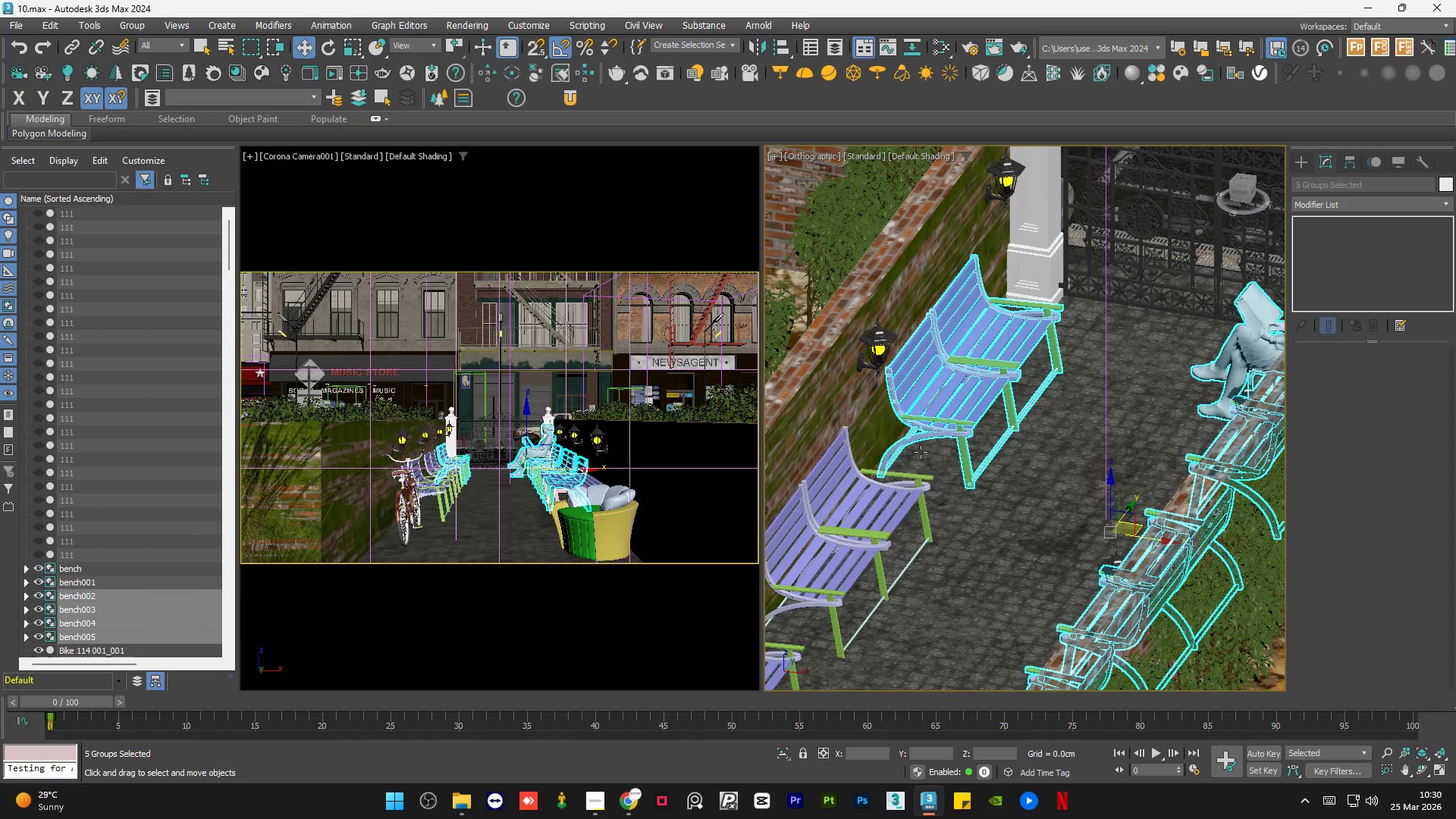 
scroll: coordinate [949, 413], scroll_direction: up, amount: 3.0
 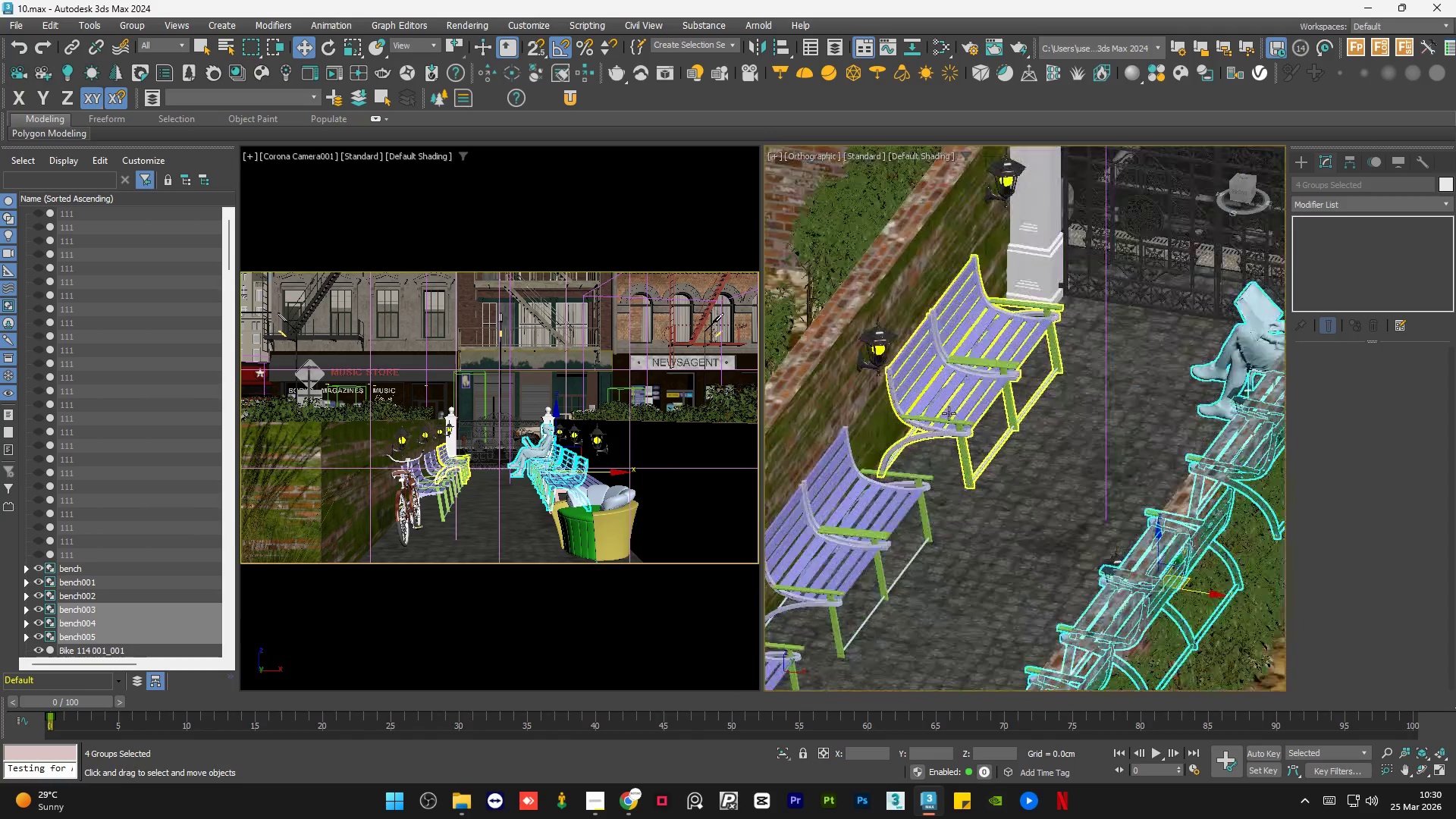 
hold_key(key=ControlLeft, duration=0.42)
left_click([878, 503])
 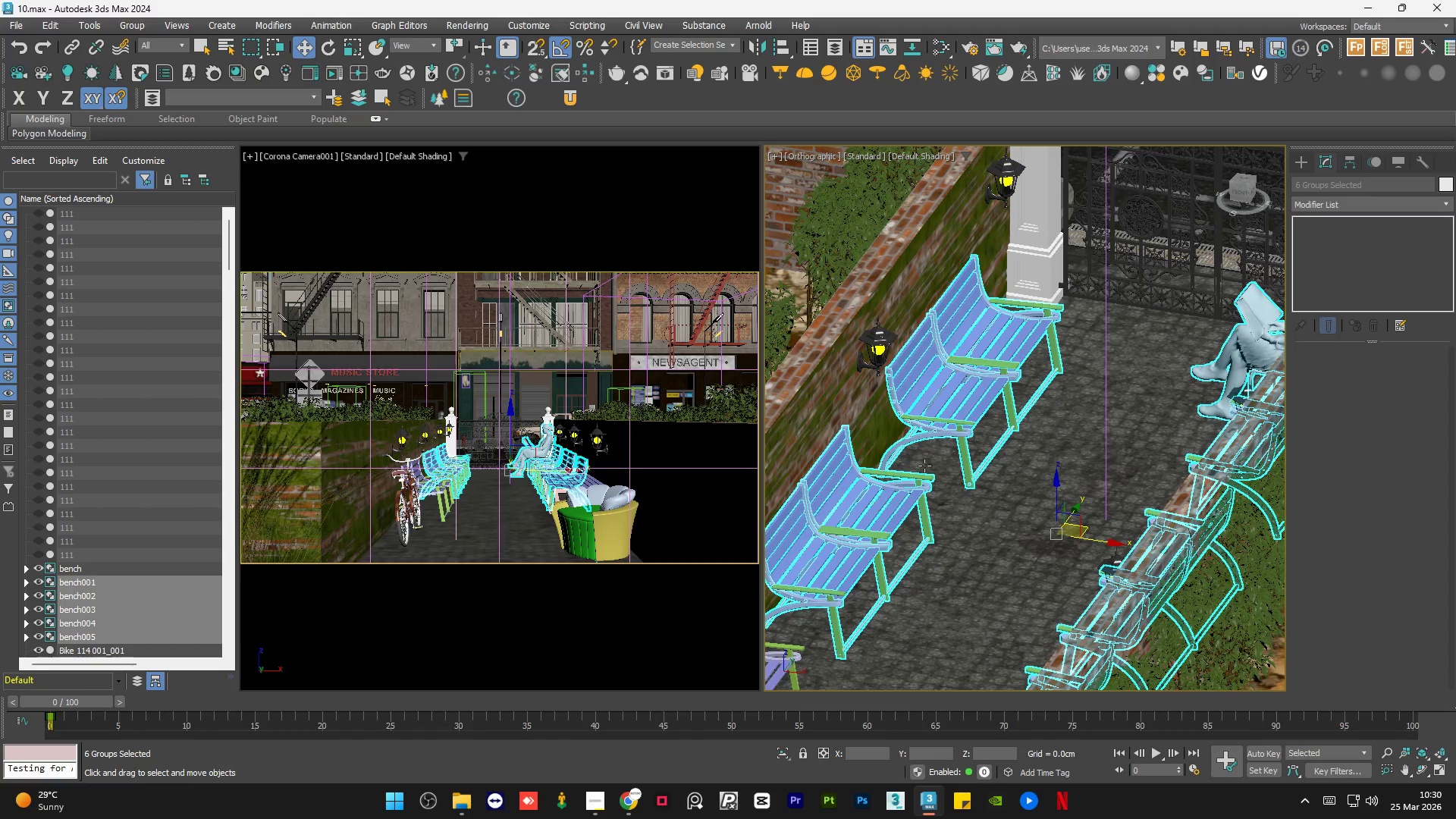 
scroll: coordinate [967, 445], scroll_direction: down, amount: 2.0
 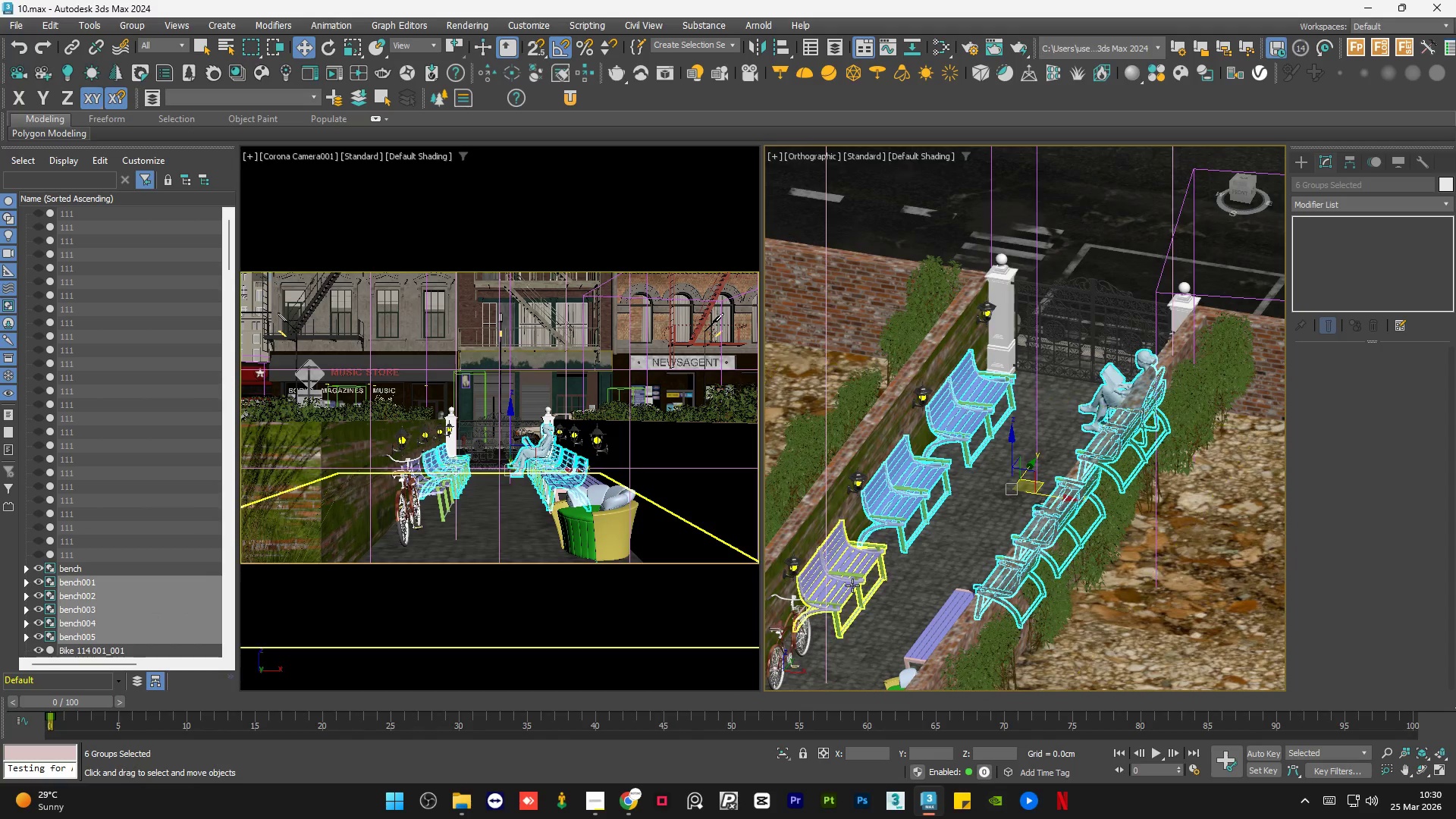 
hold_key(key=ControlLeft, duration=0.77)
left_click([857, 560])
 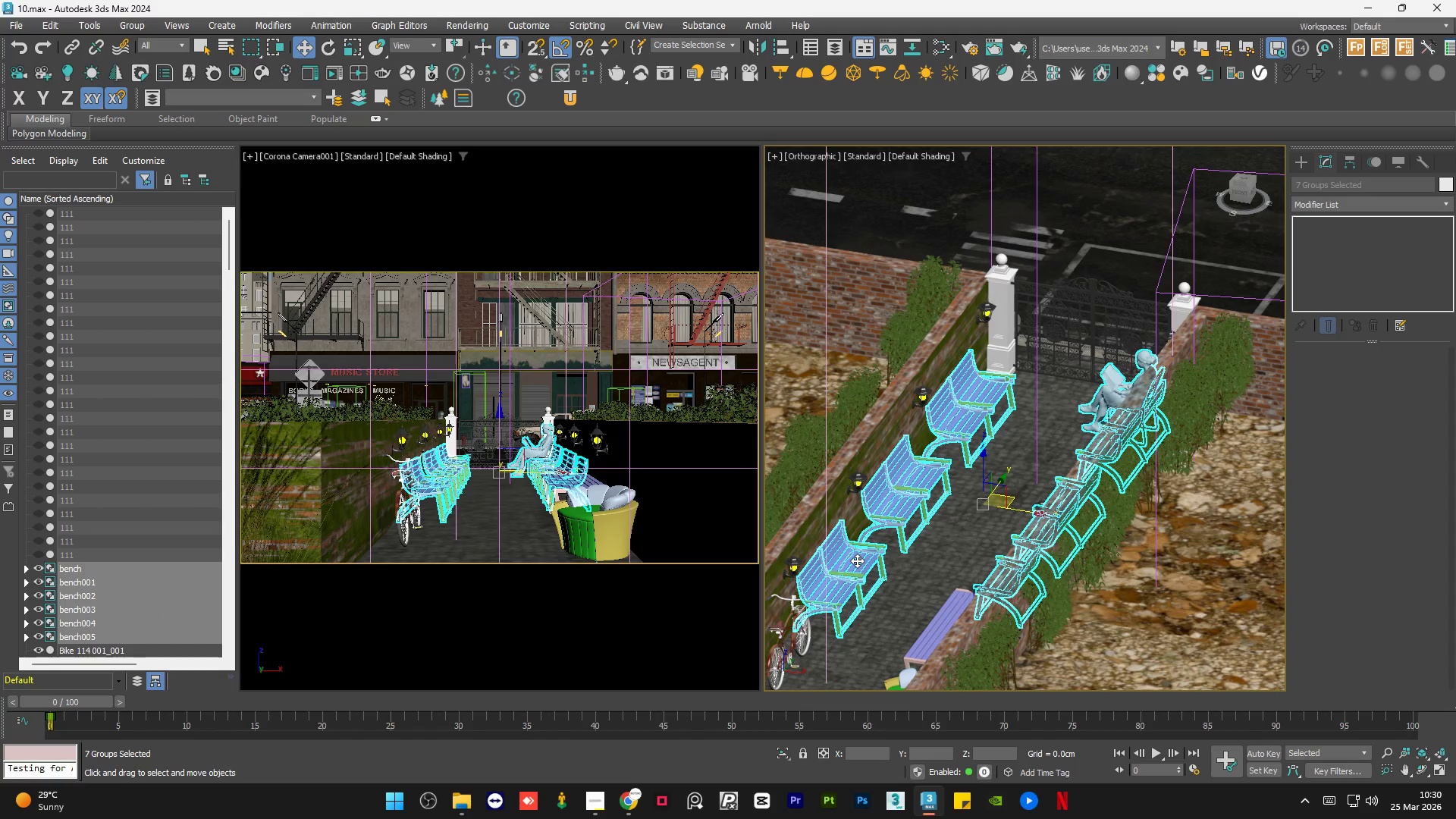 
key(Alt+Q)
 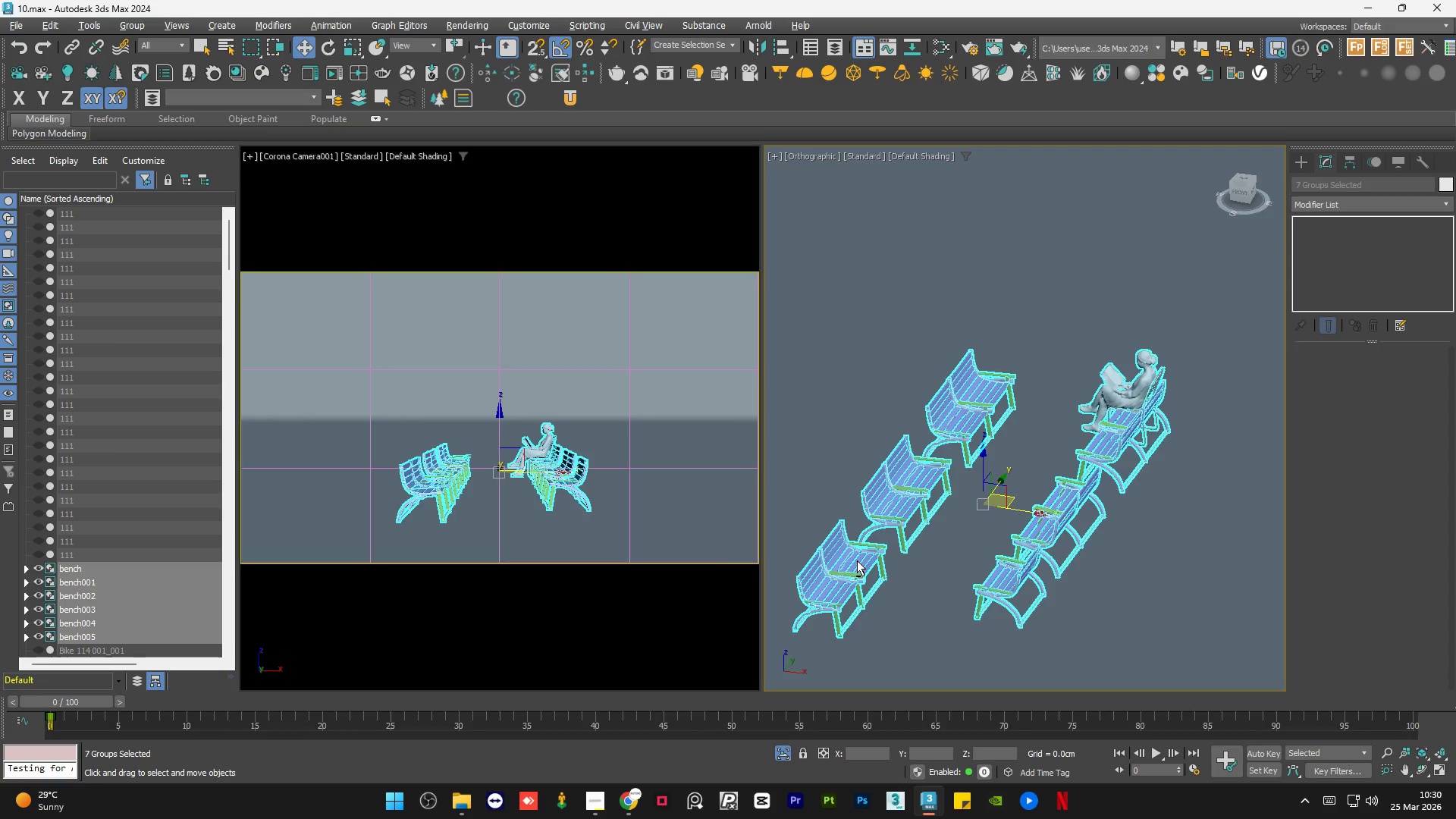 
key(Alt+W)
 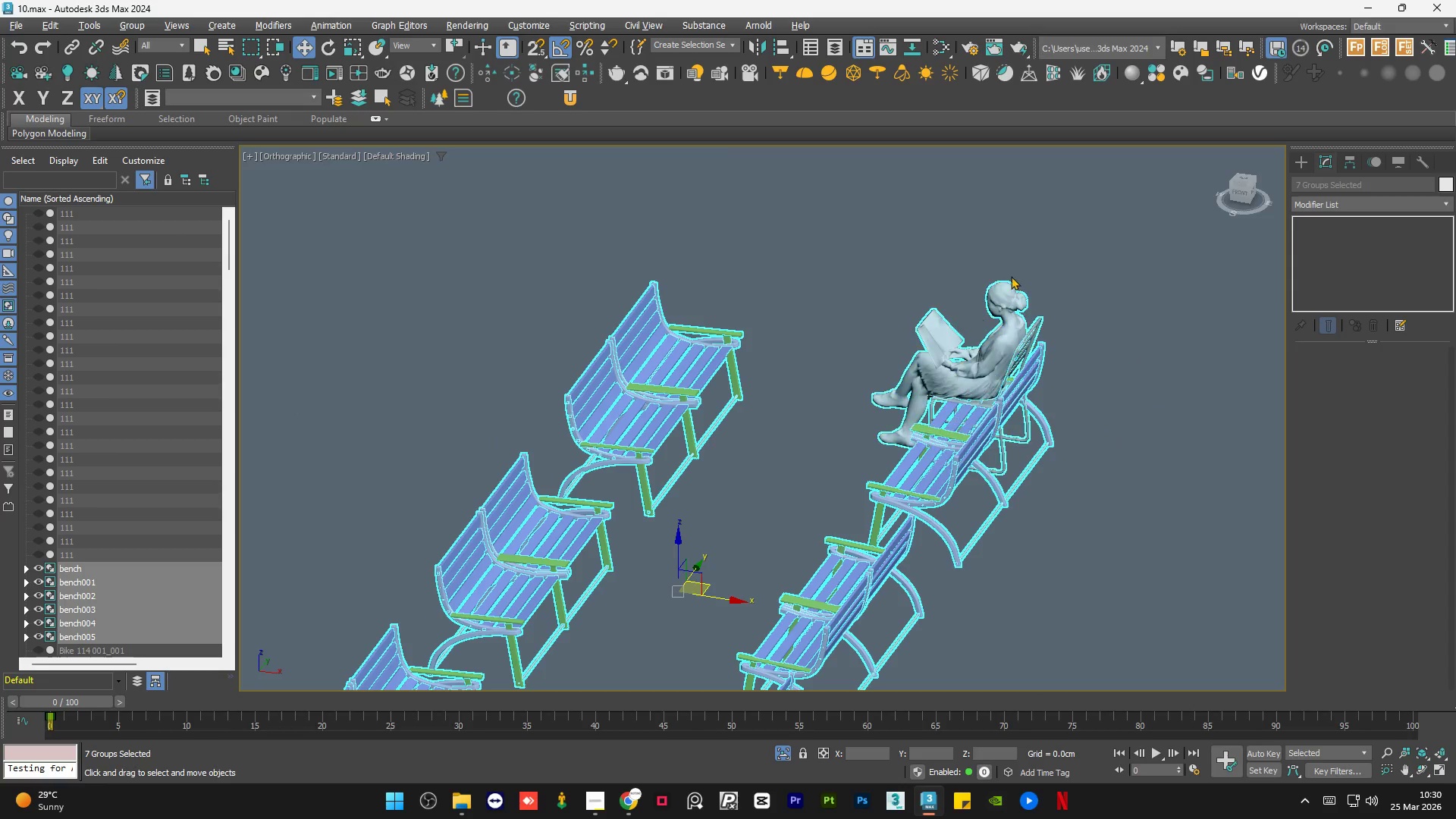 
left_click([912, 252])
 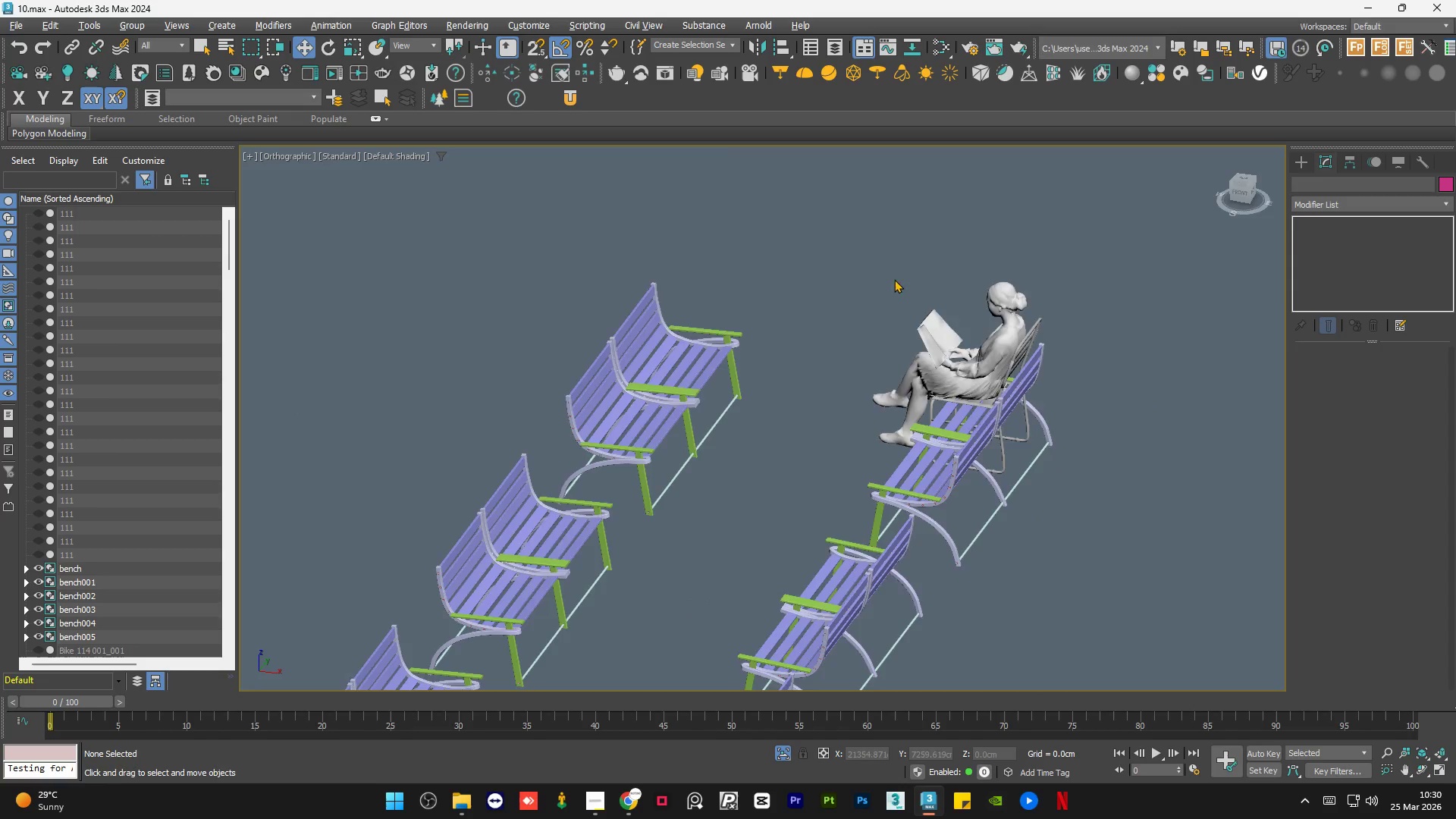 
hold_key(key=AltLeft, duration=0.92)
 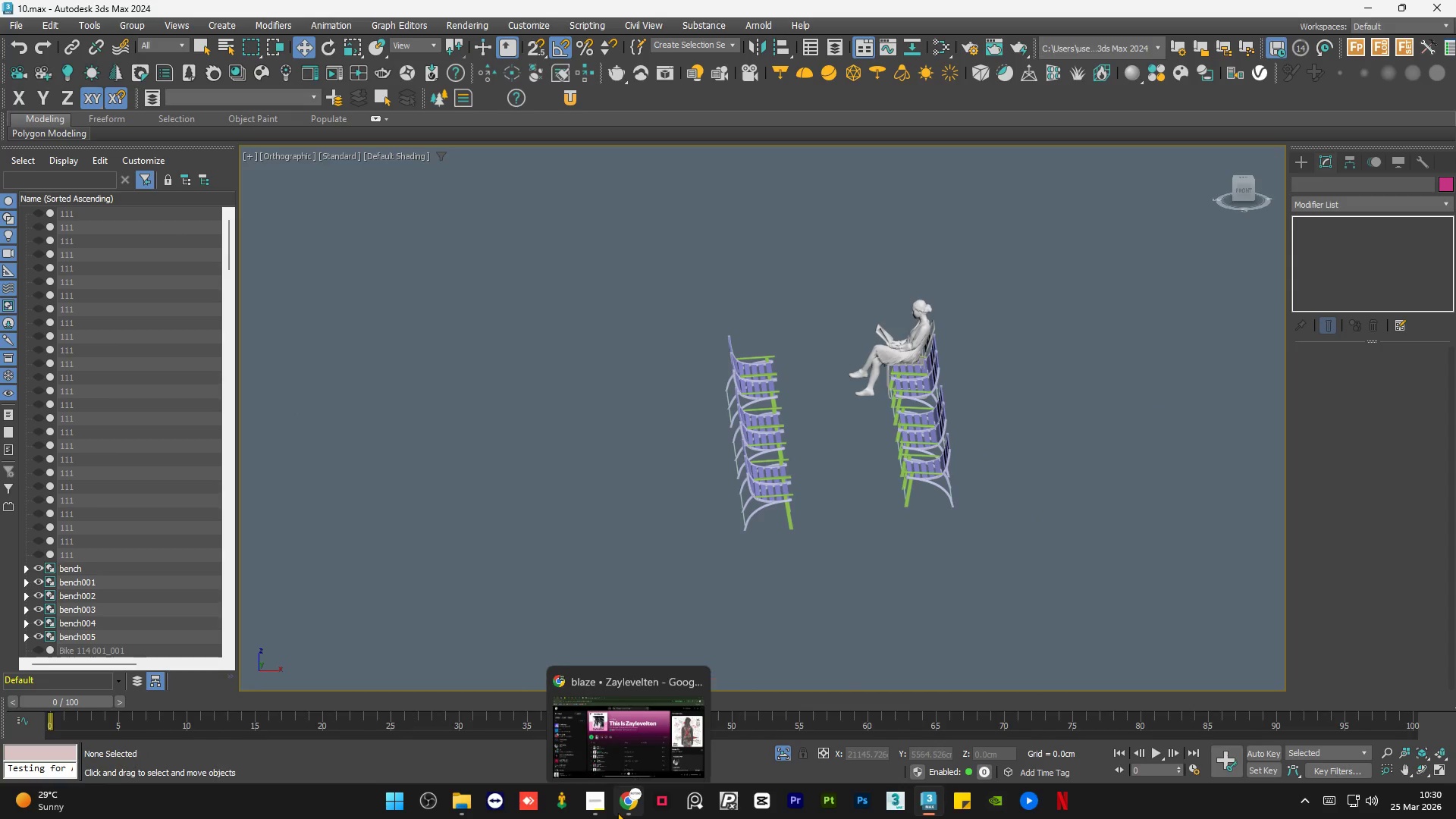 
scroll: coordinate [852, 355], scroll_direction: down, amount: 2.0
 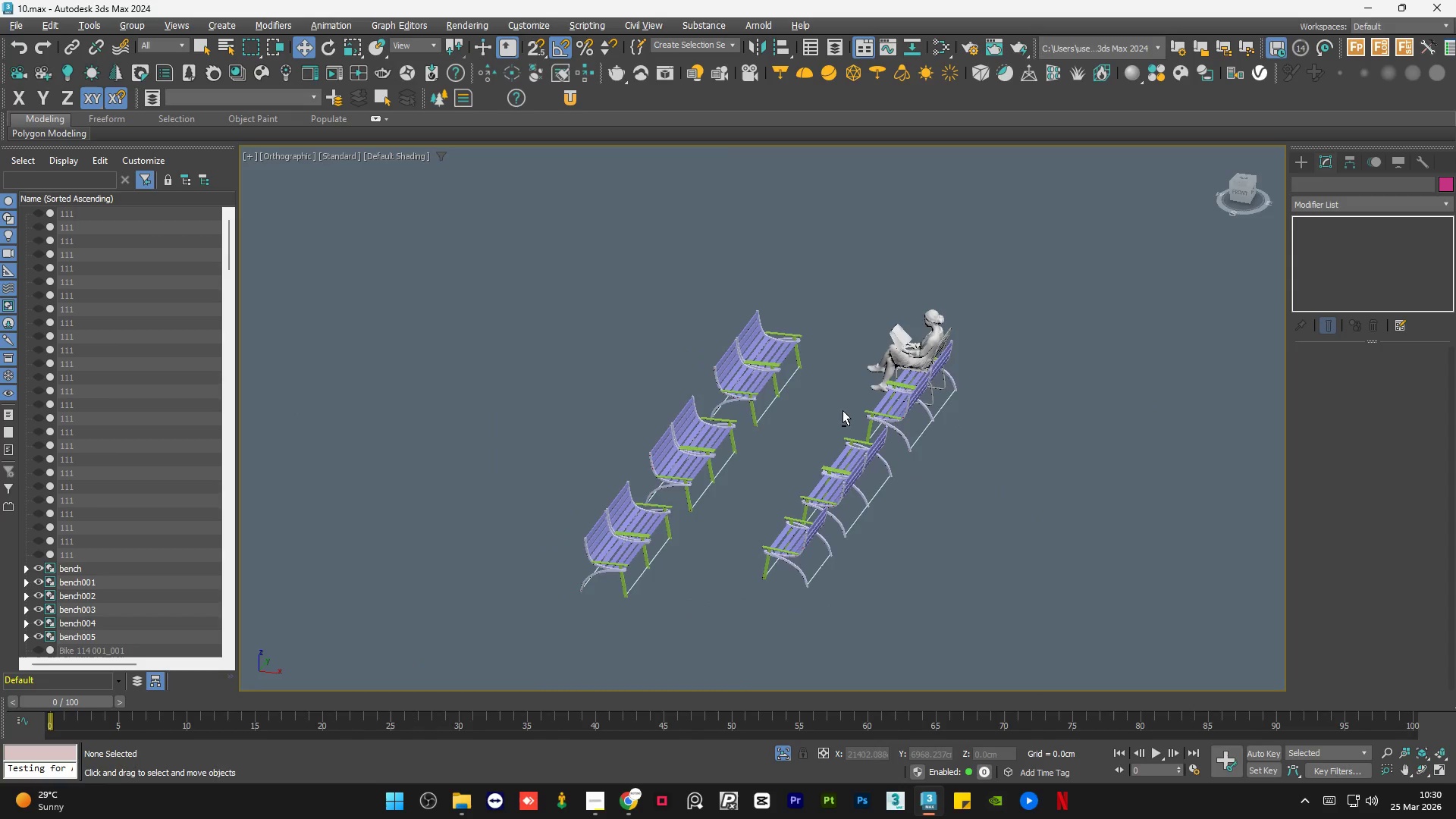 
left_click([597, 807])